 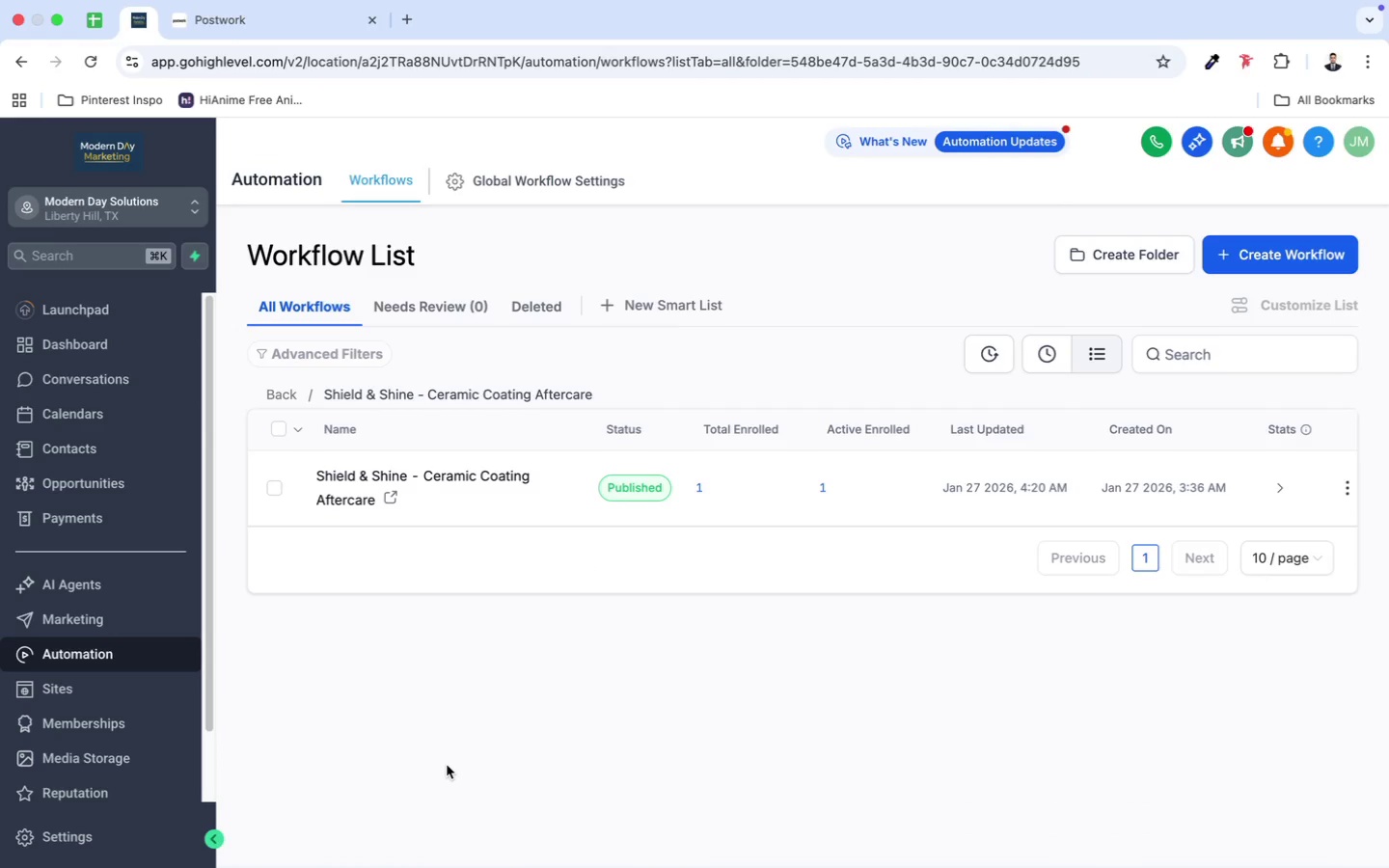 
left_click([447, 468])
 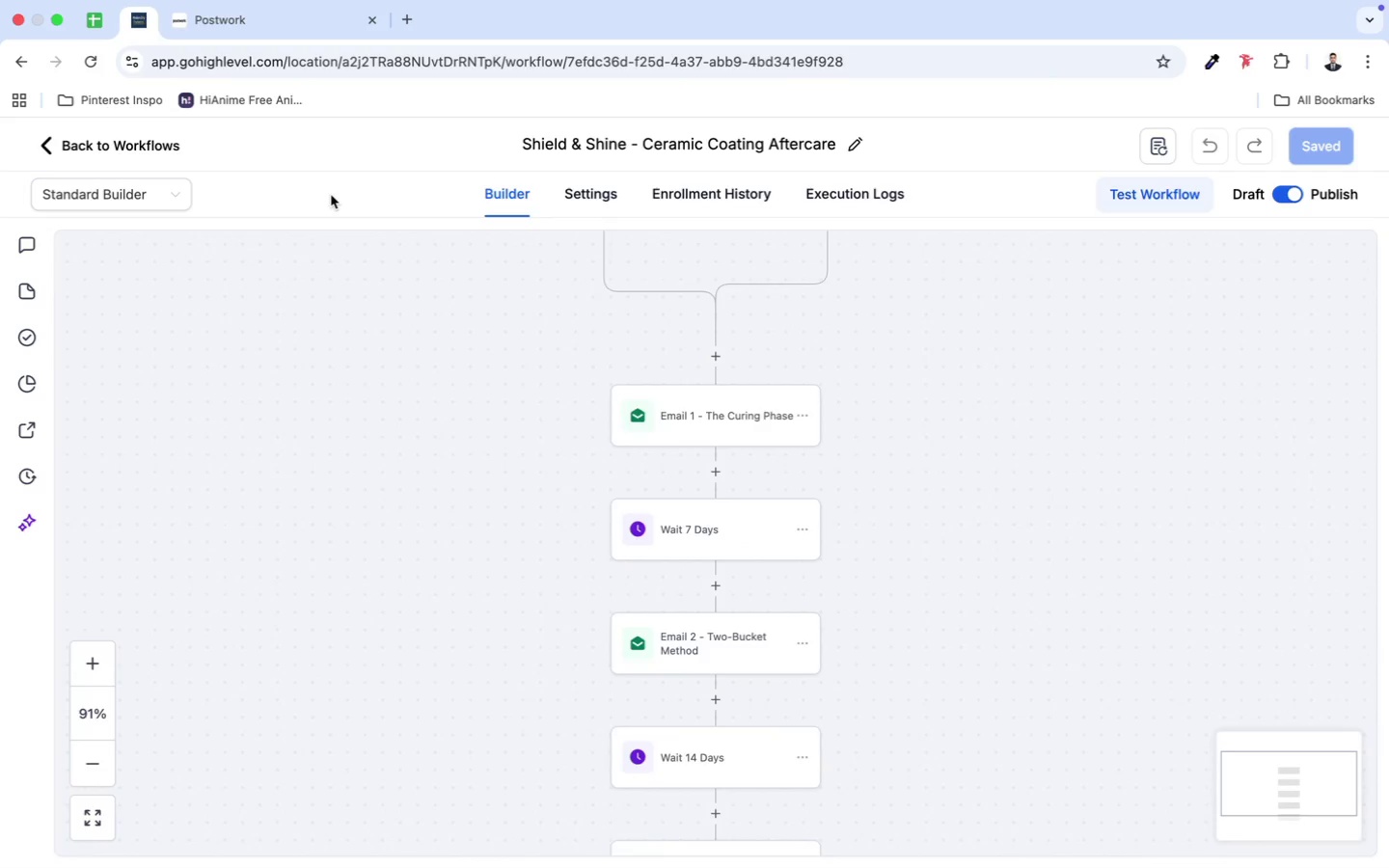 
wait(13.09)
 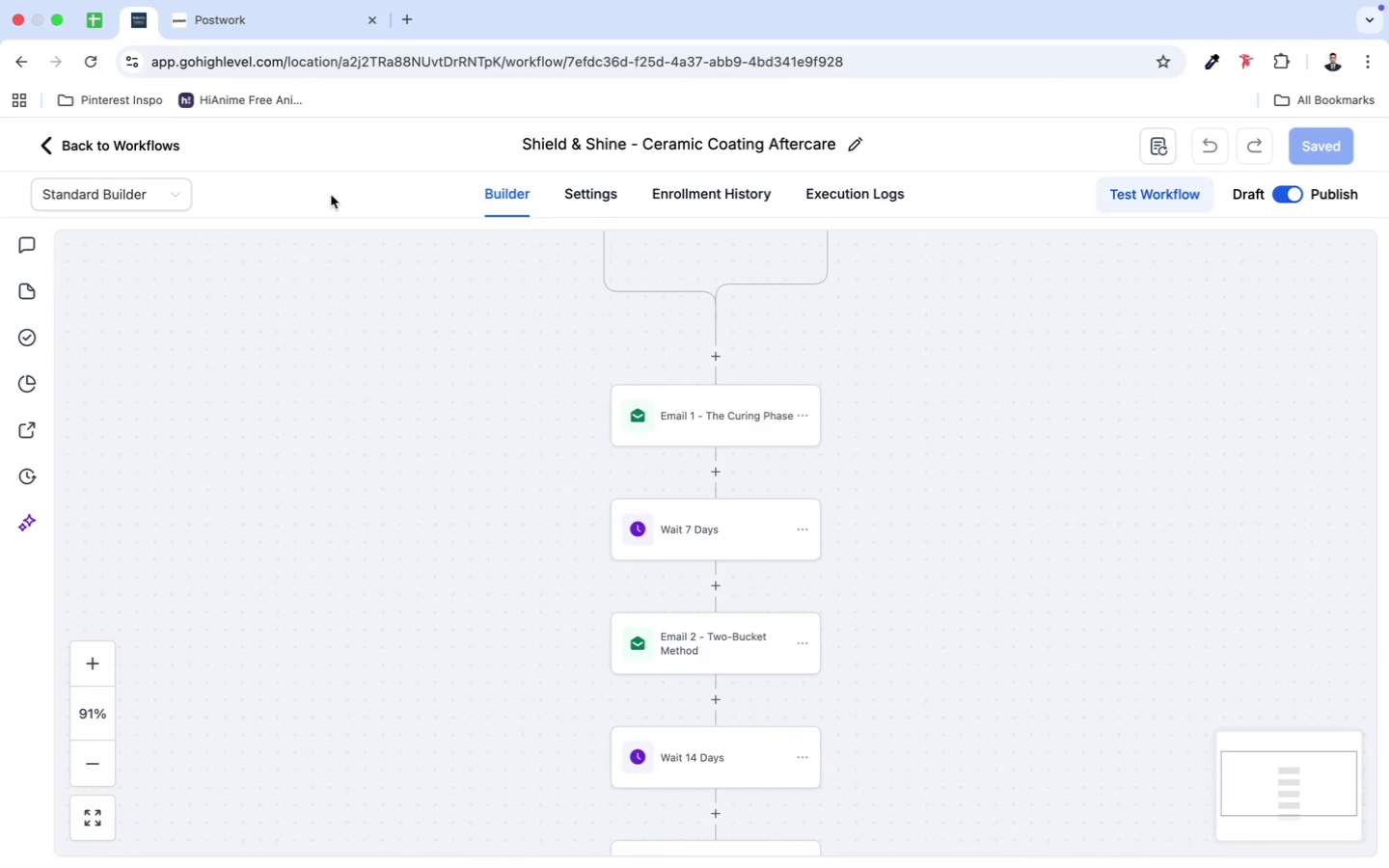 
scroll: coordinate [724, 591], scroll_direction: down, amount: 1.0
 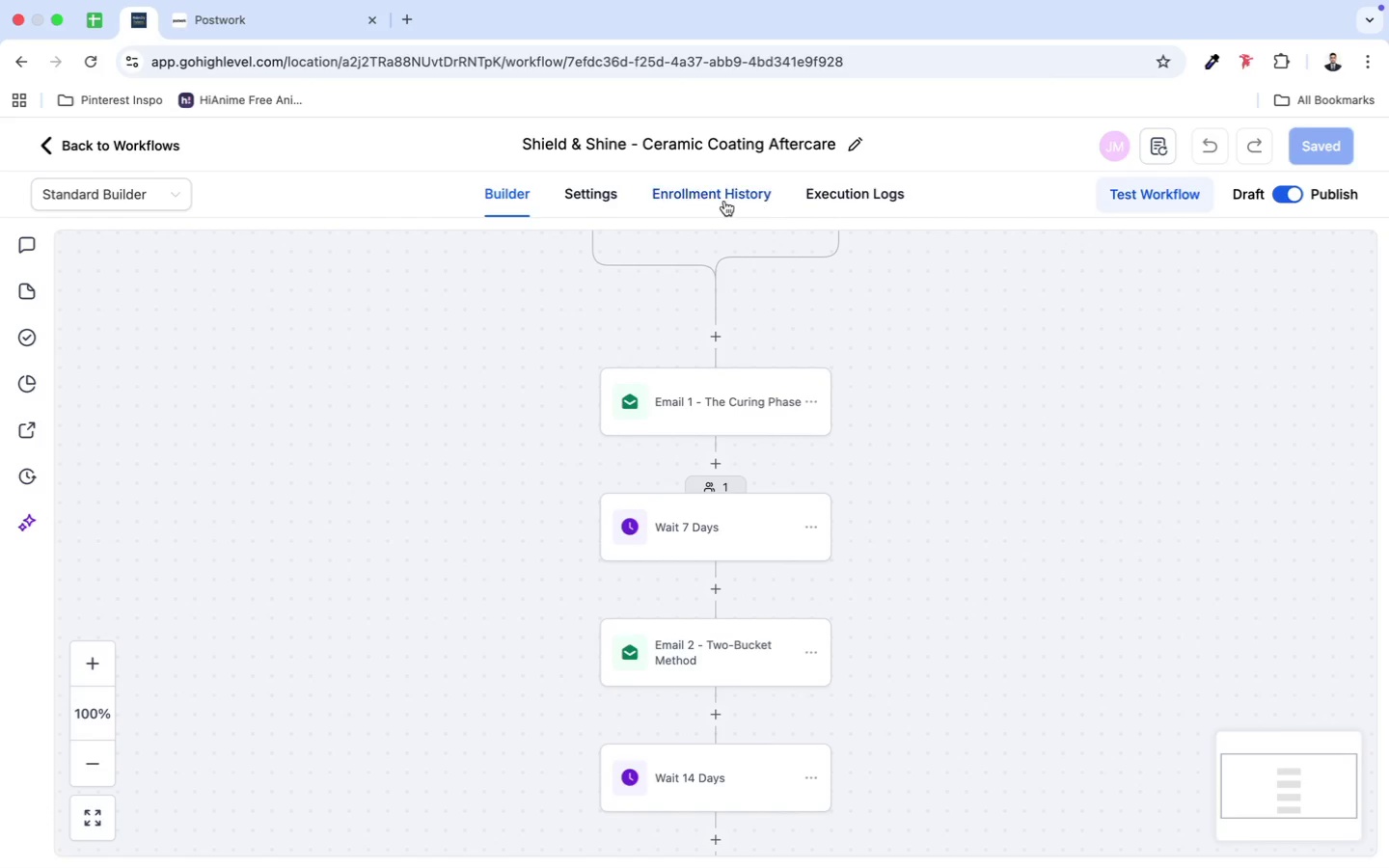 
left_click([724, 201])
 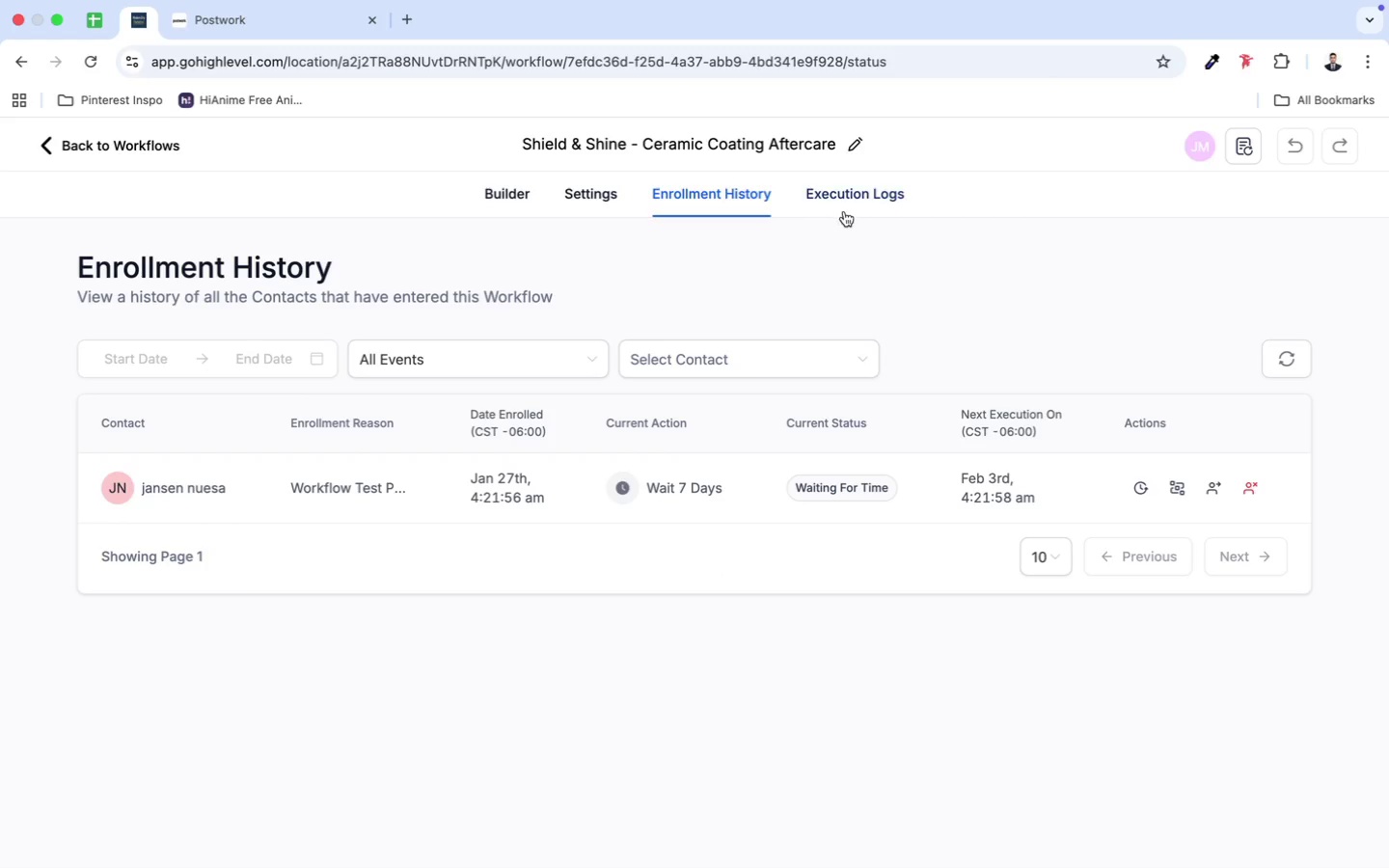 
left_click([847, 200])
 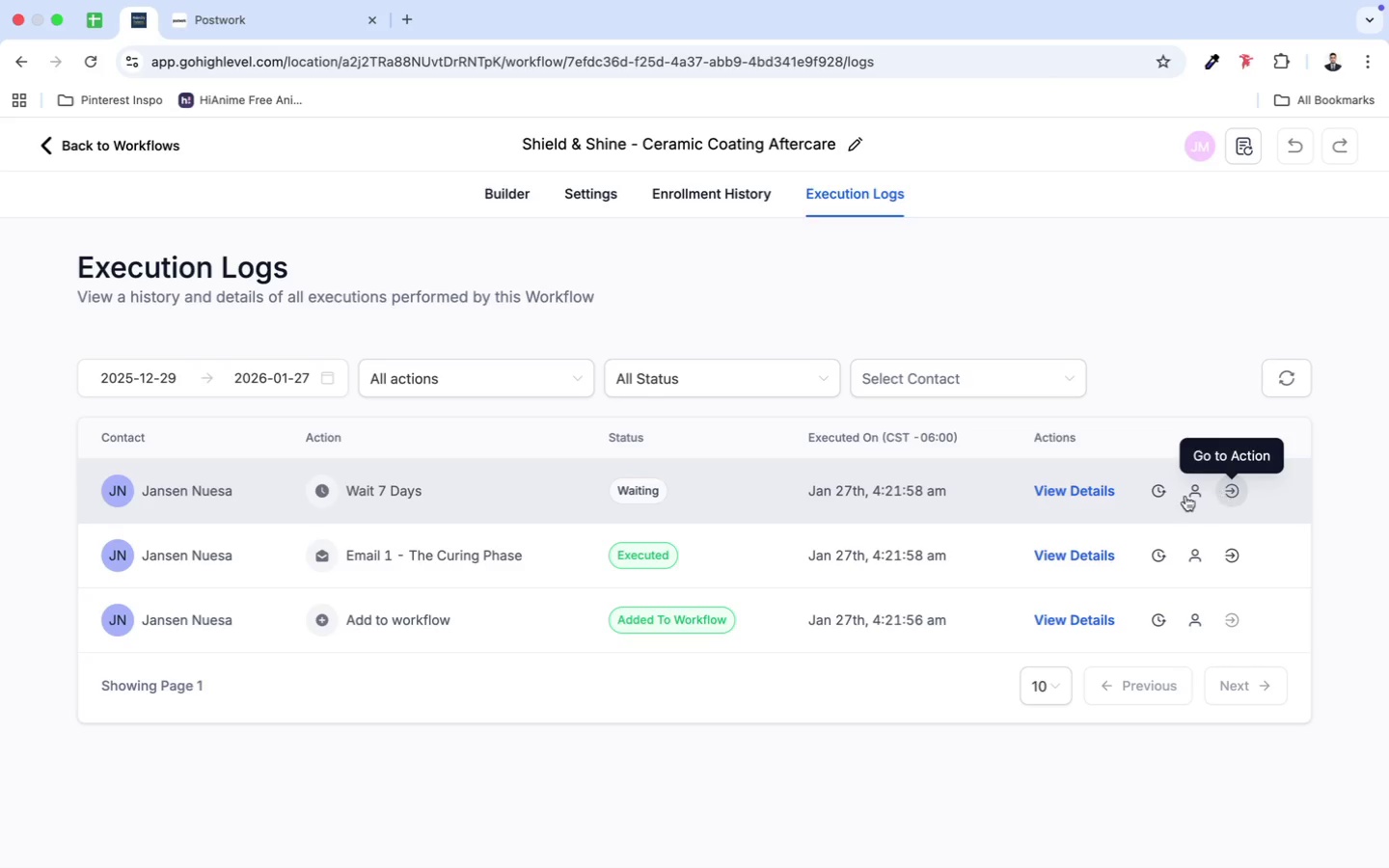 
wait(13.94)
 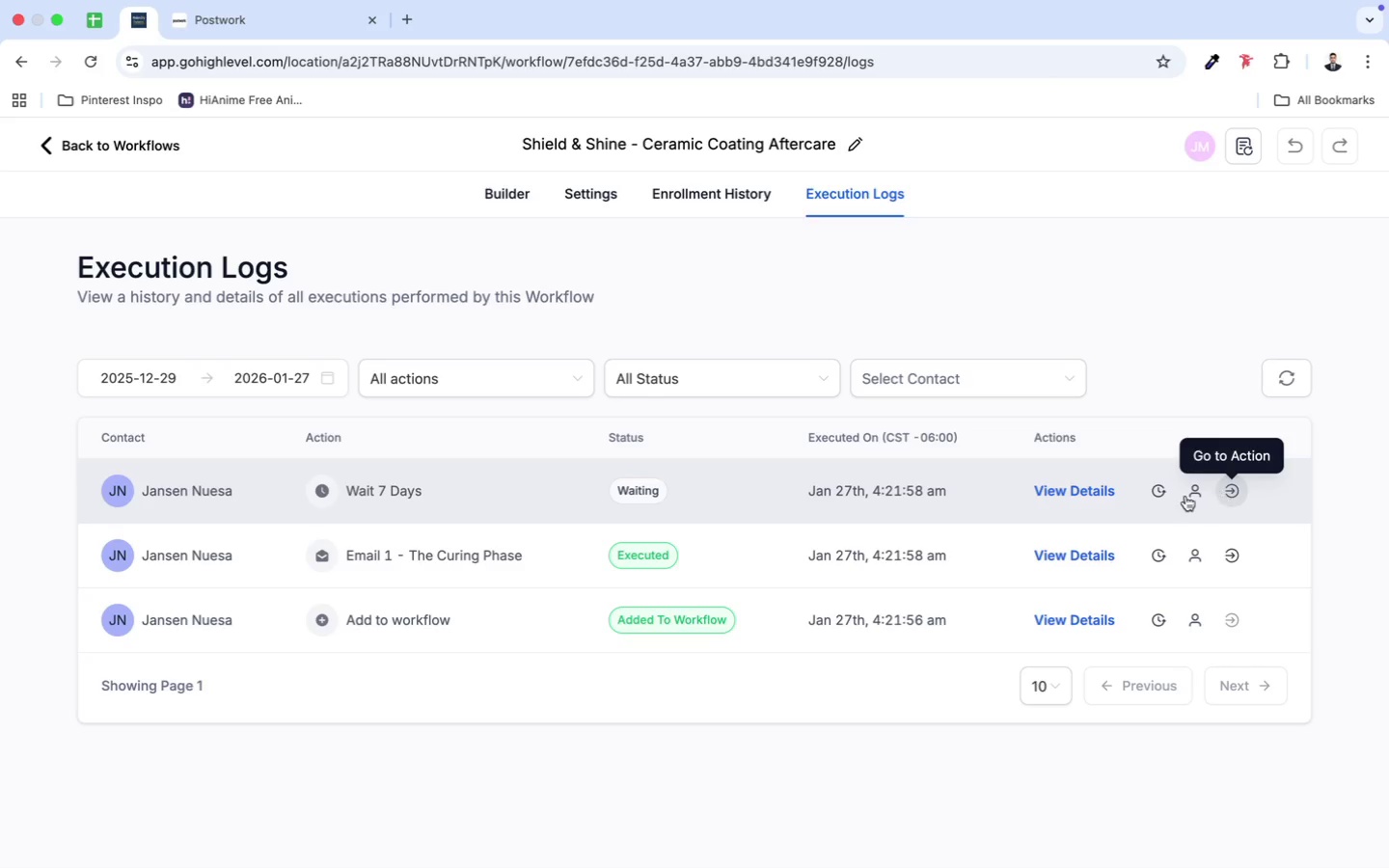 
left_click([1190, 488])
 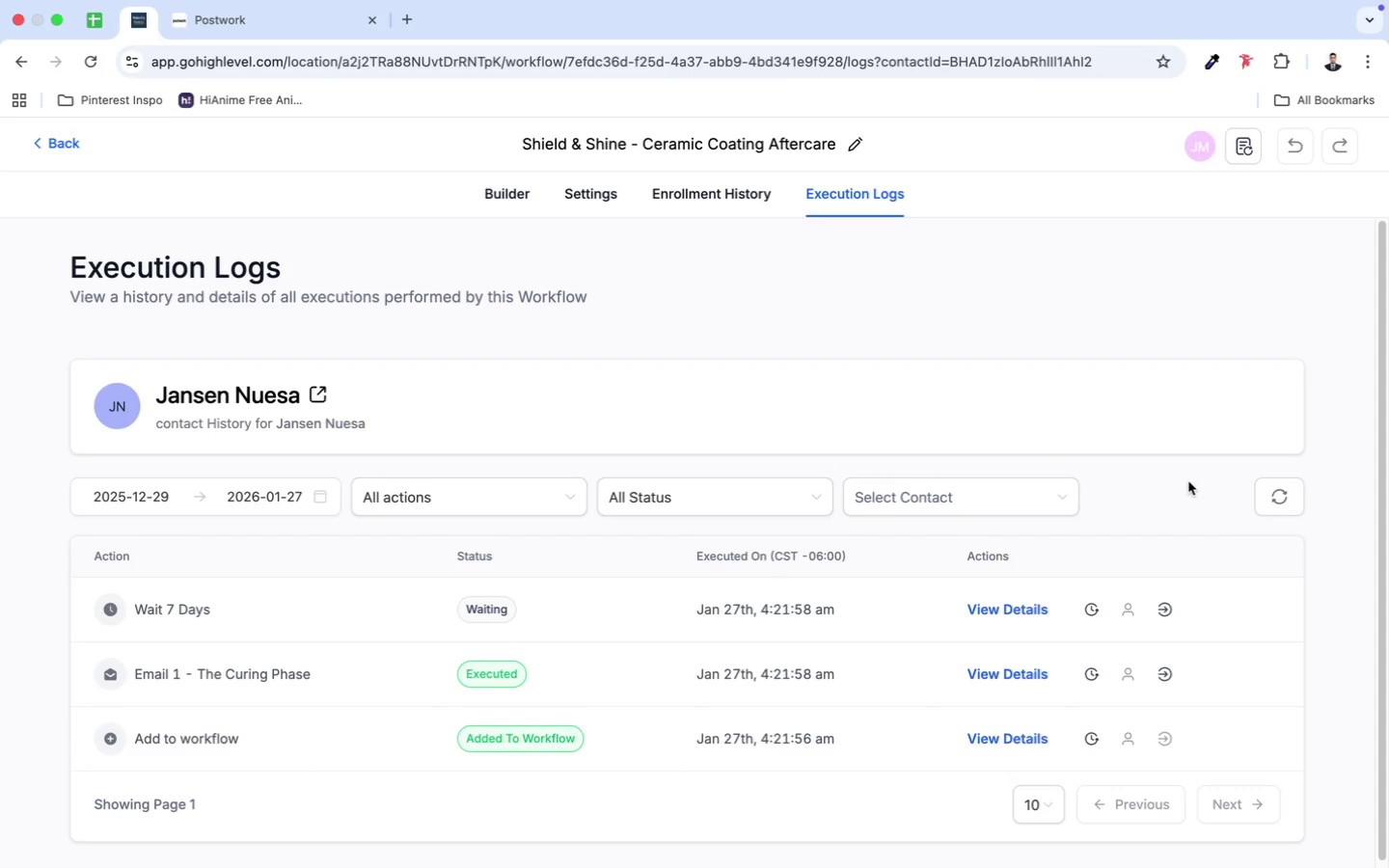 
scroll: coordinate [1173, 489], scroll_direction: down, amount: 3.0
 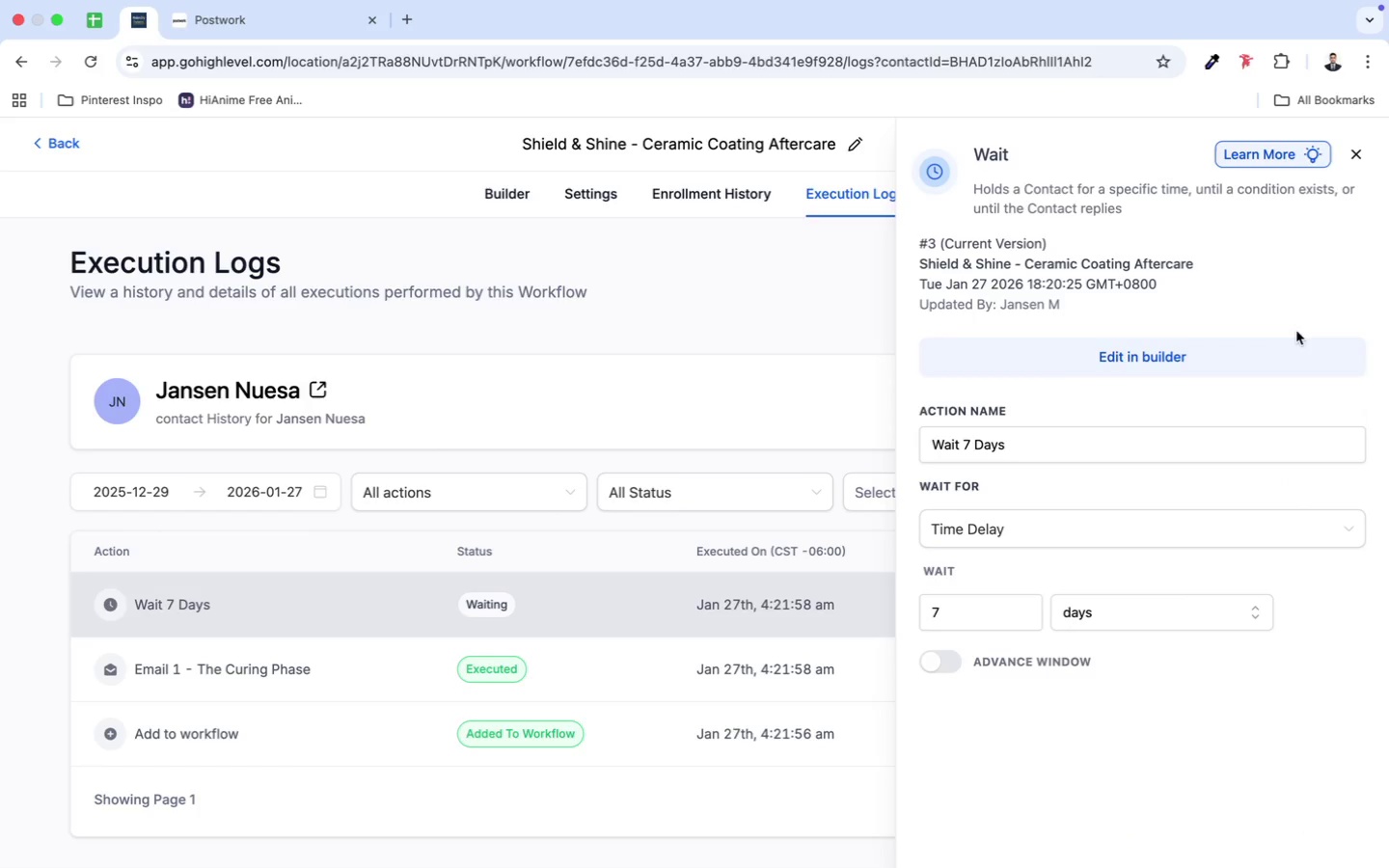 
wait(5.37)
 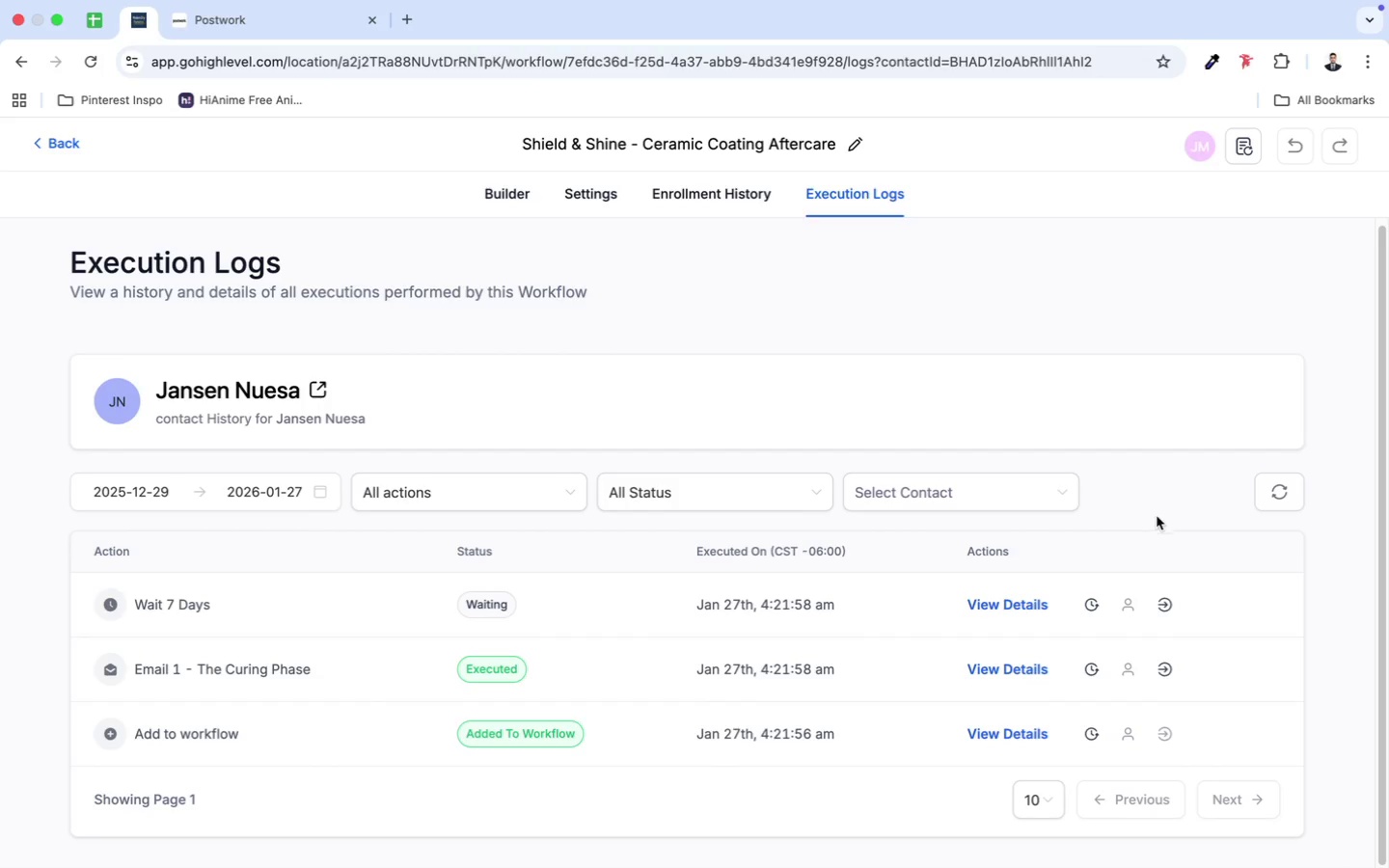 
left_click([1358, 148])
 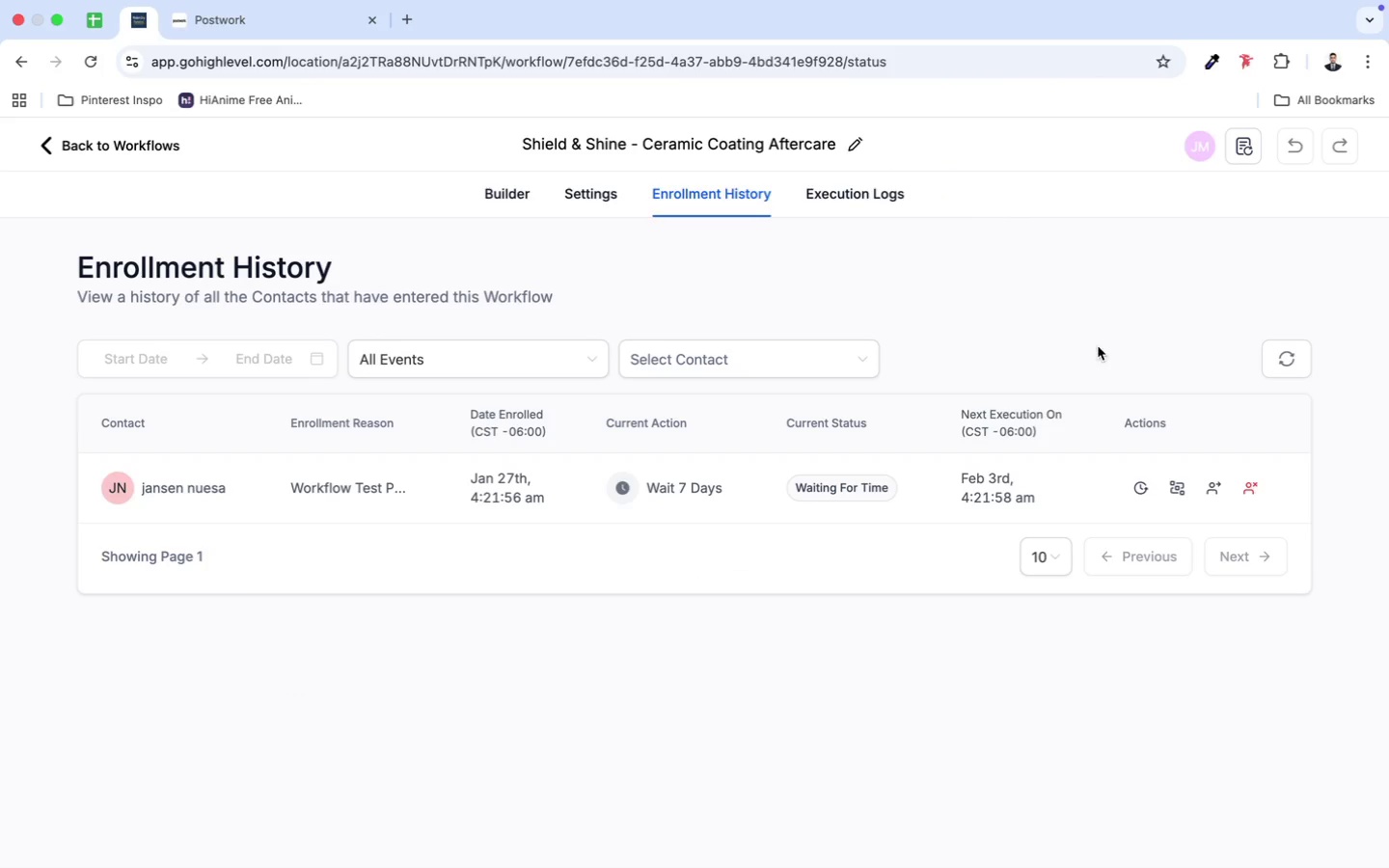 
wait(10.02)
 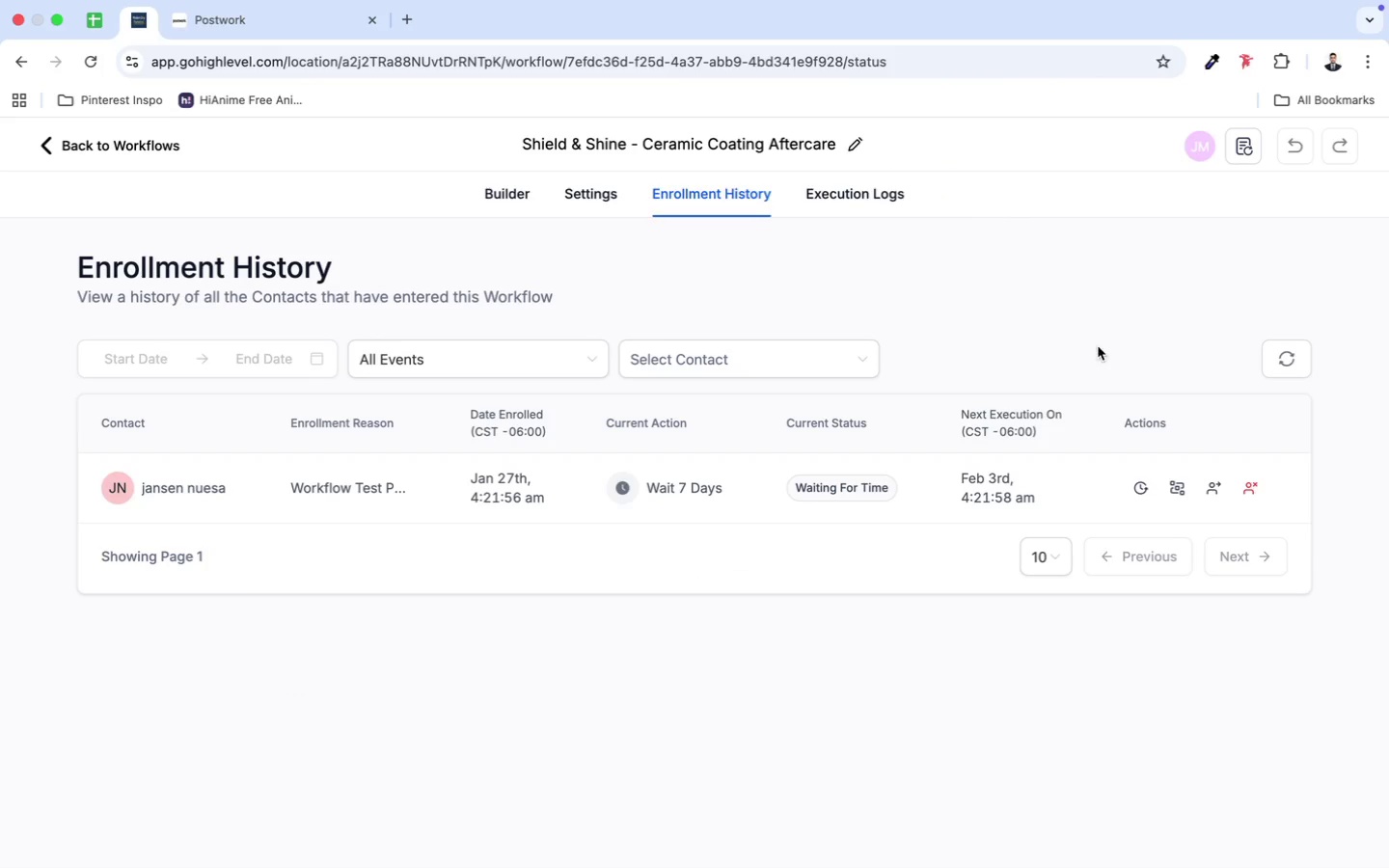 
left_click([695, 204])
 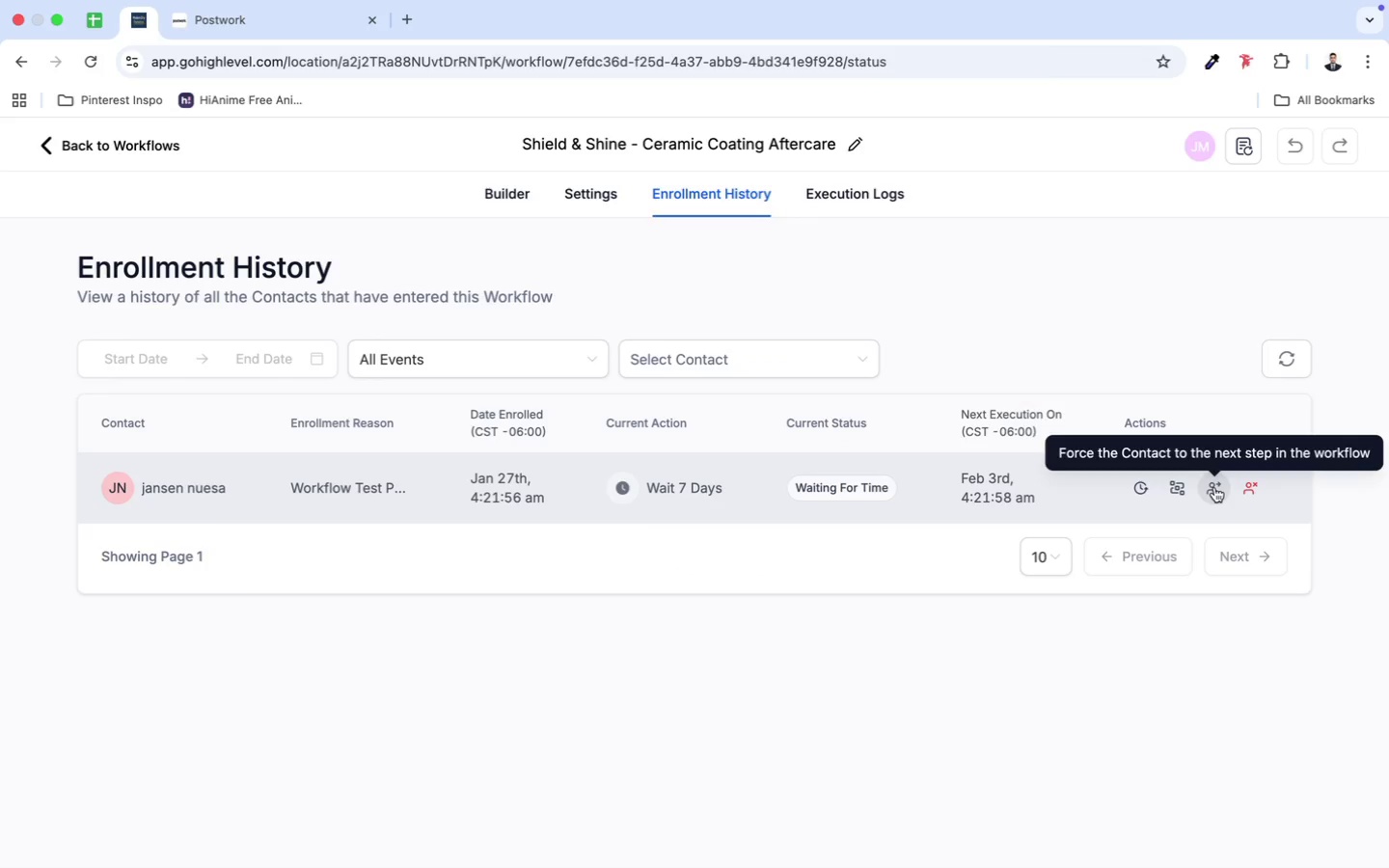 
left_click([1214, 487])
 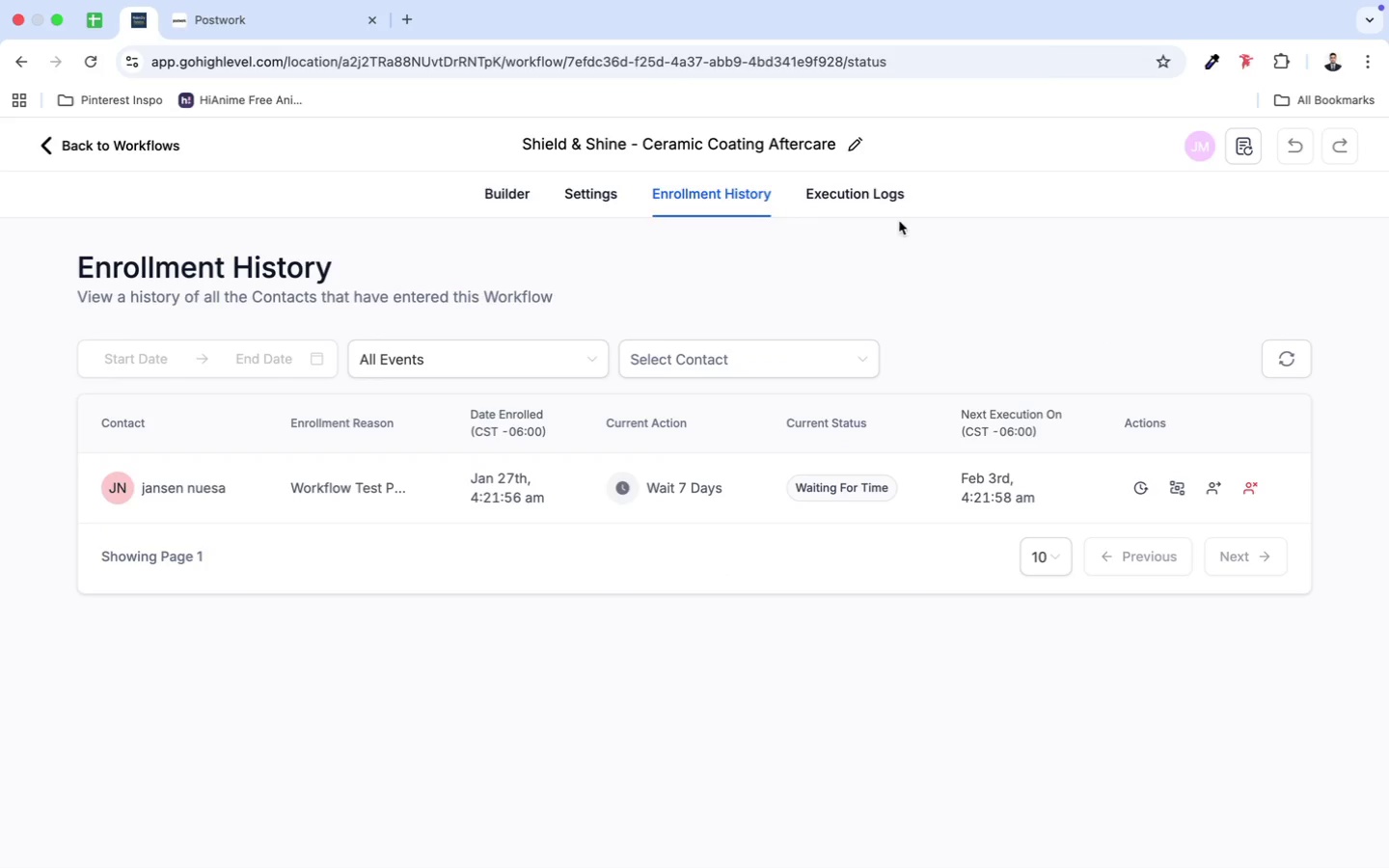 
left_click([858, 187])
 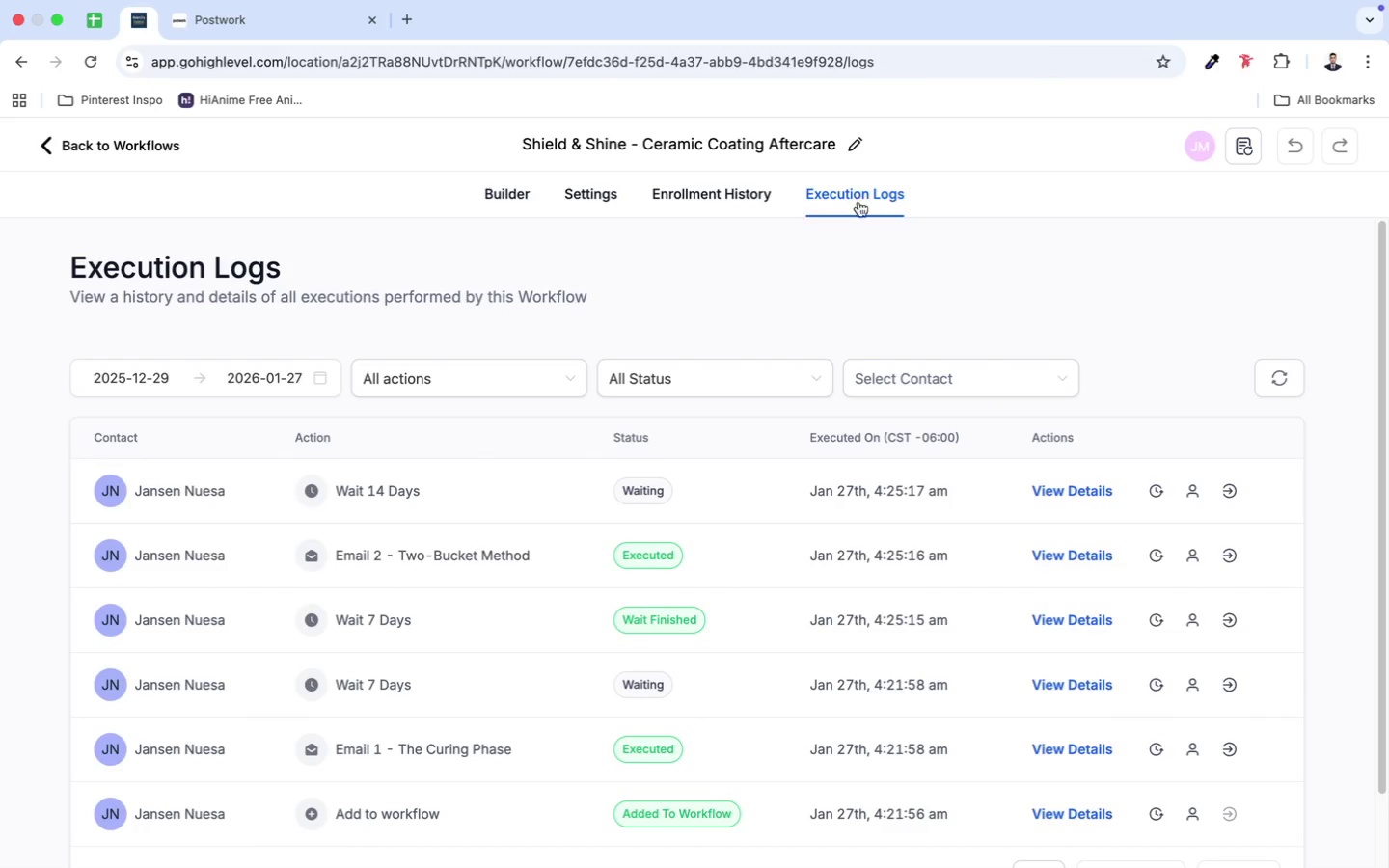 
scroll: coordinate [480, 611], scroll_direction: down, amount: 4.0
 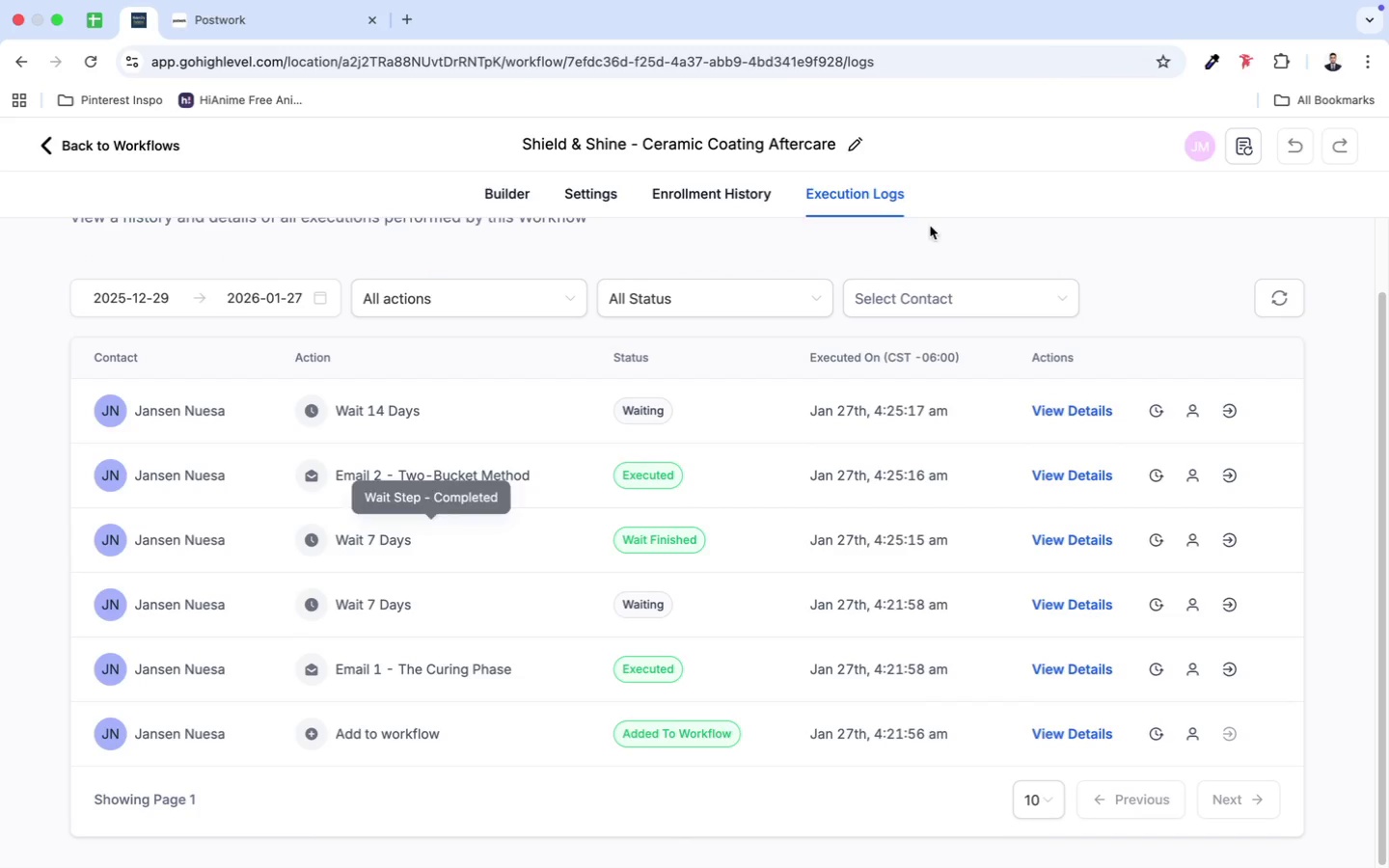 
left_click([68, 149])
 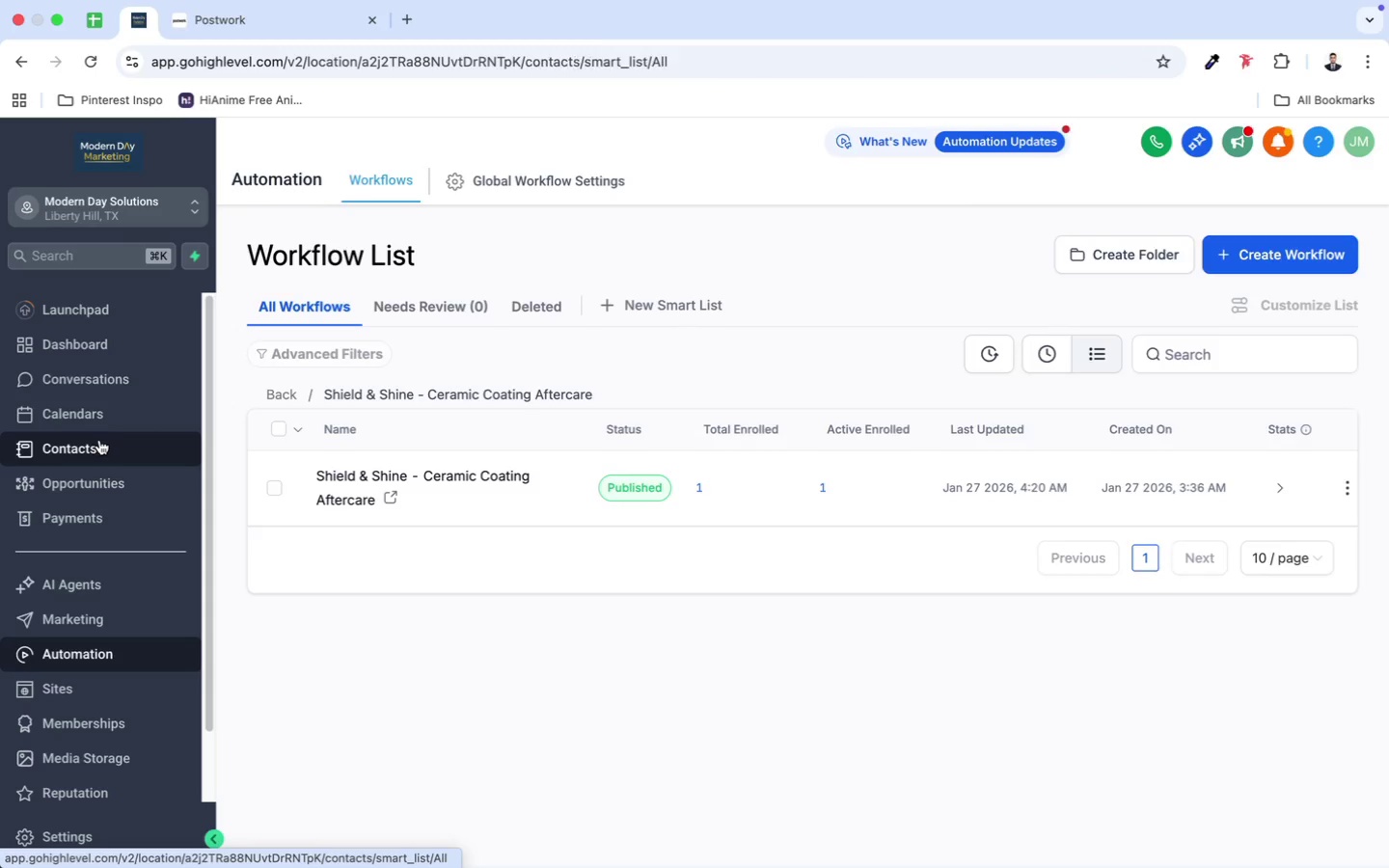 
wait(19.55)
 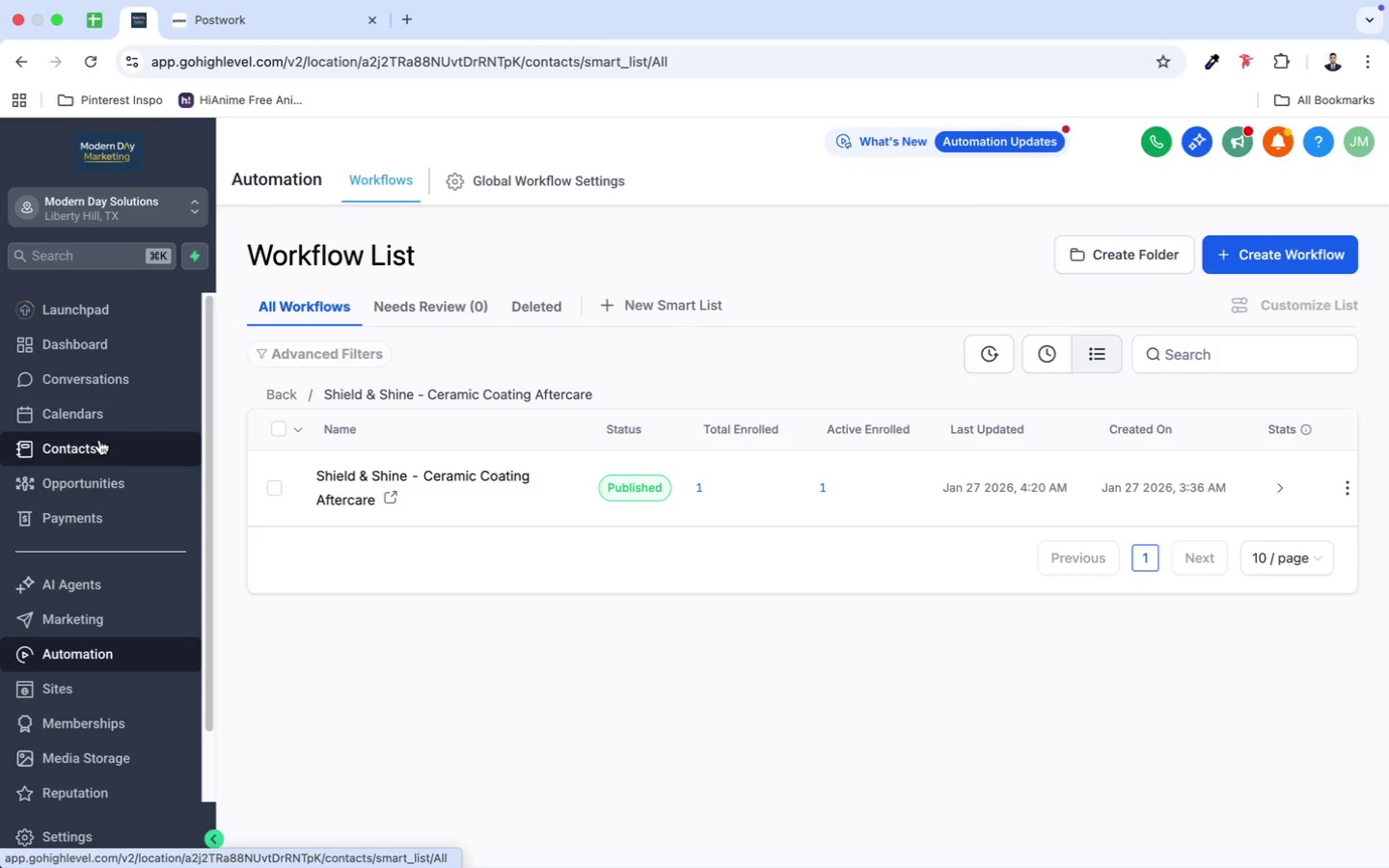 
left_click([334, 447])
 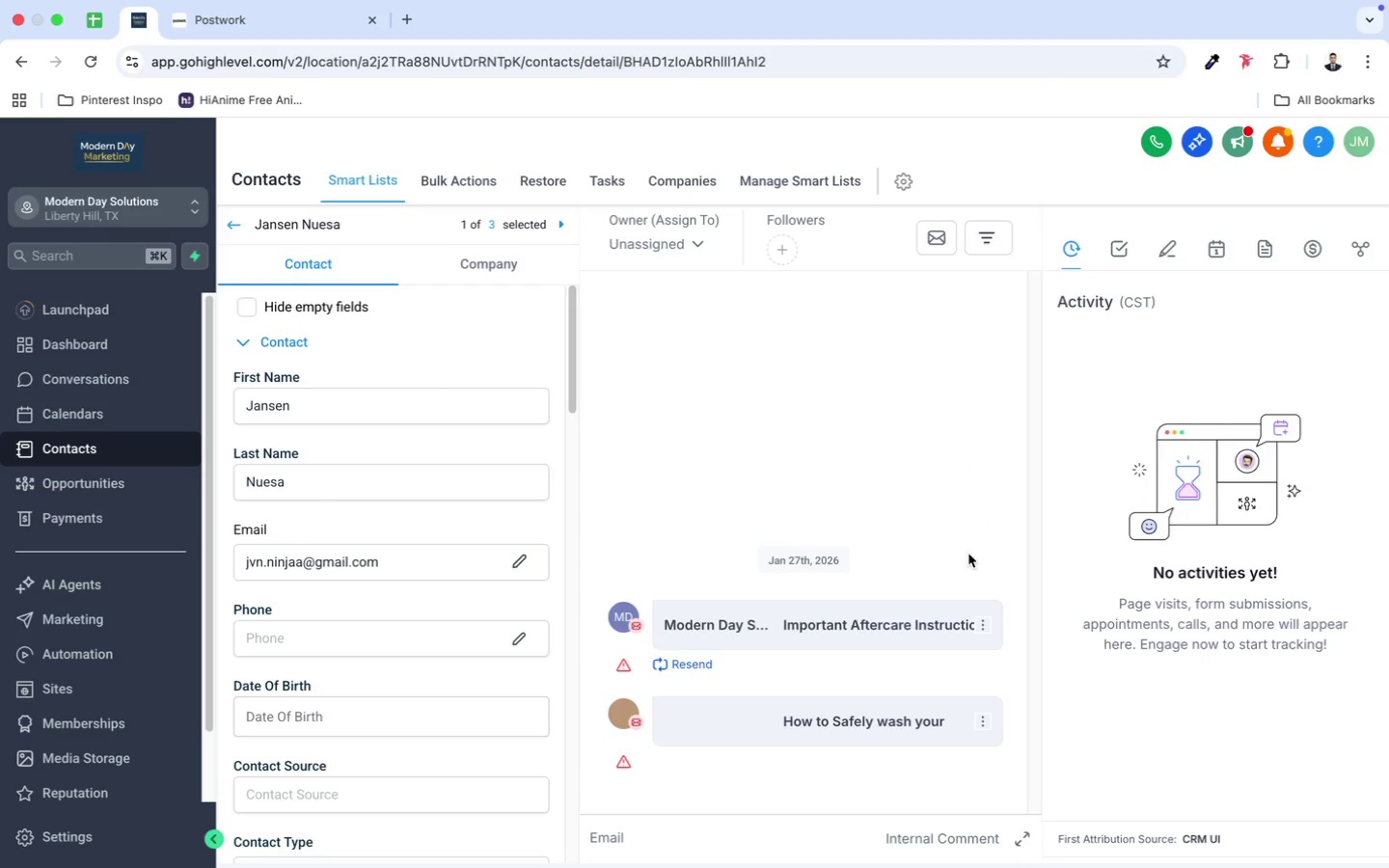 
left_click([864, 715])
 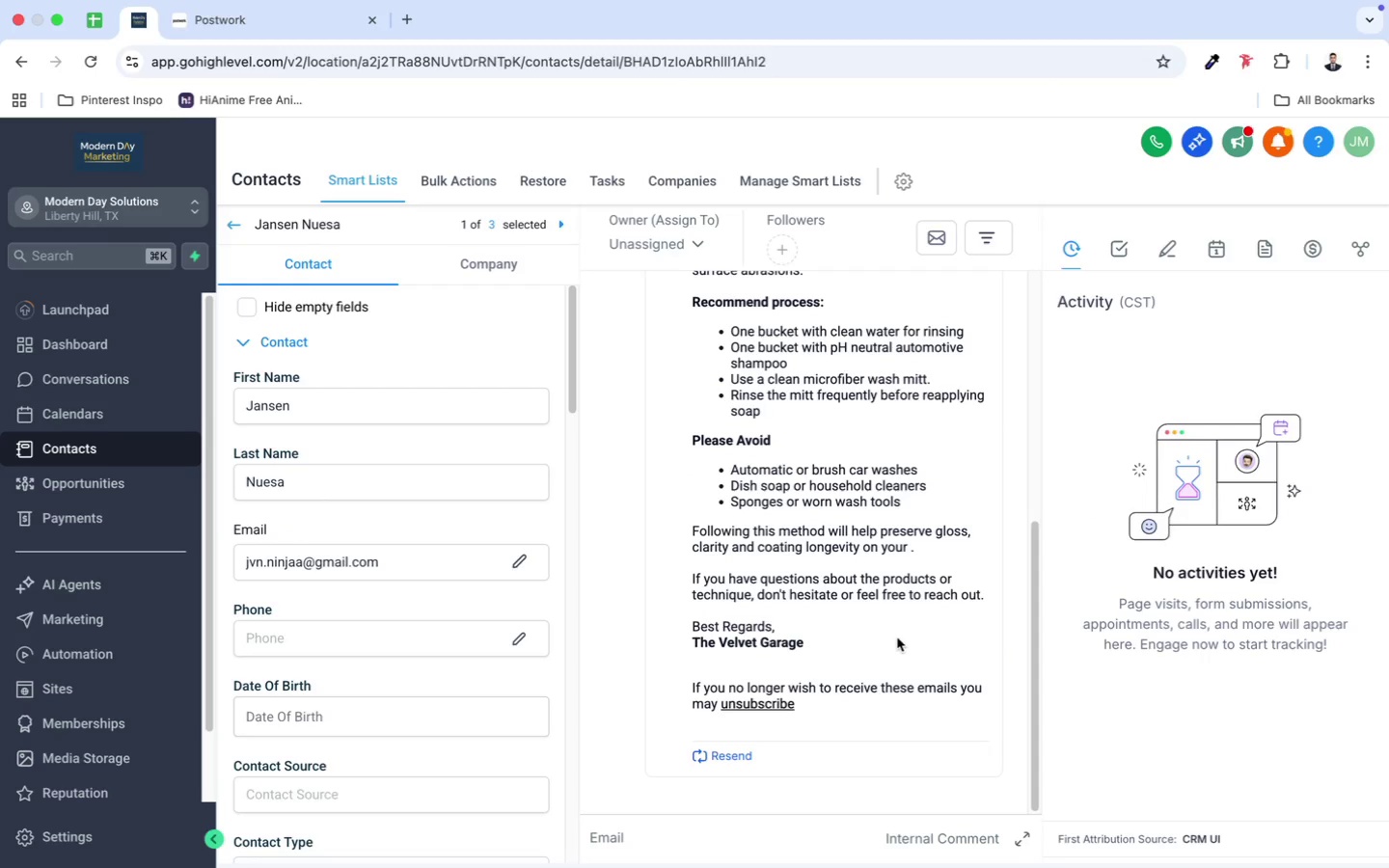 
scroll: coordinate [907, 609], scroll_direction: up, amount: 9.0
 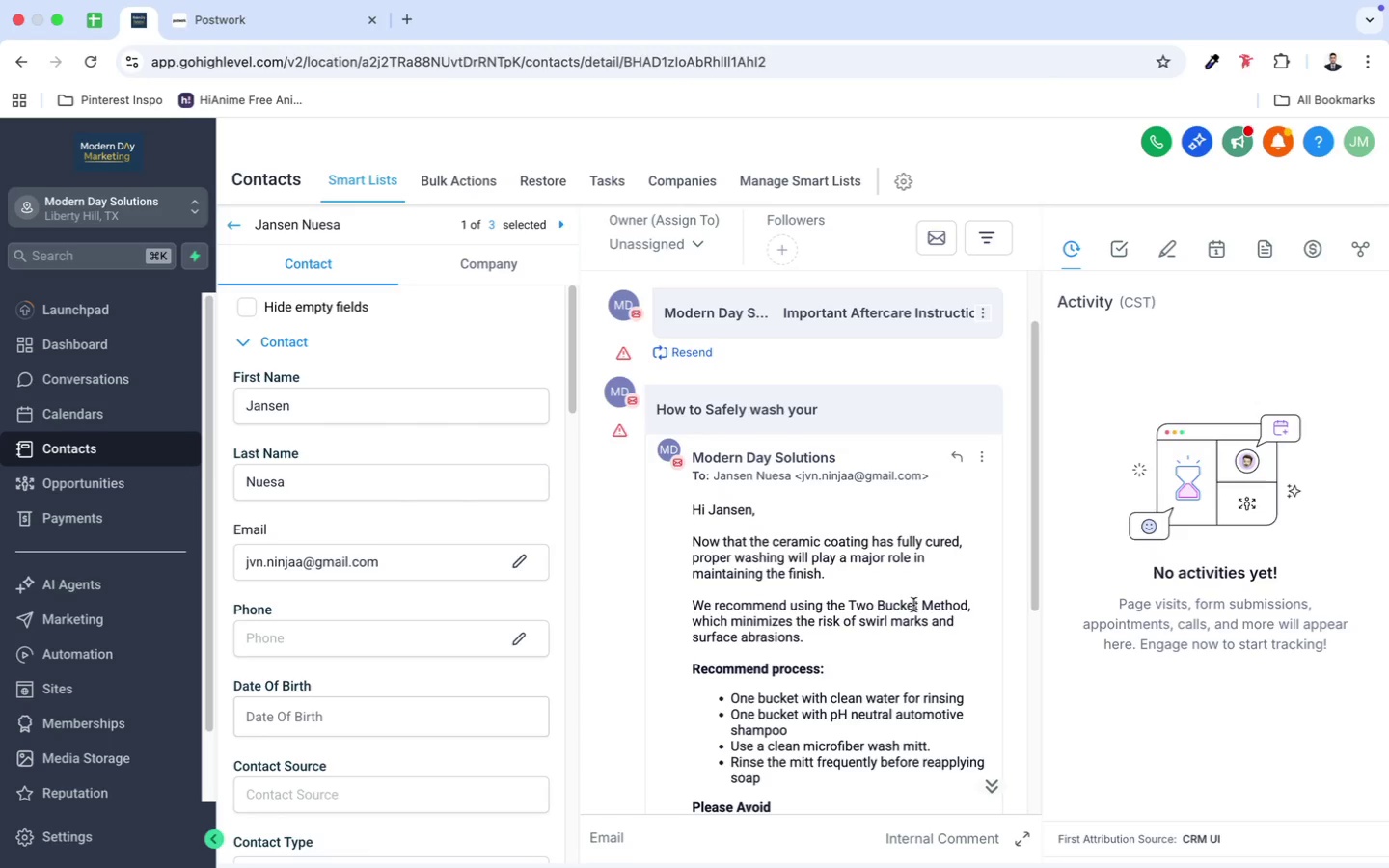 
scroll: coordinate [915, 603], scroll_direction: down, amount: 7.0
 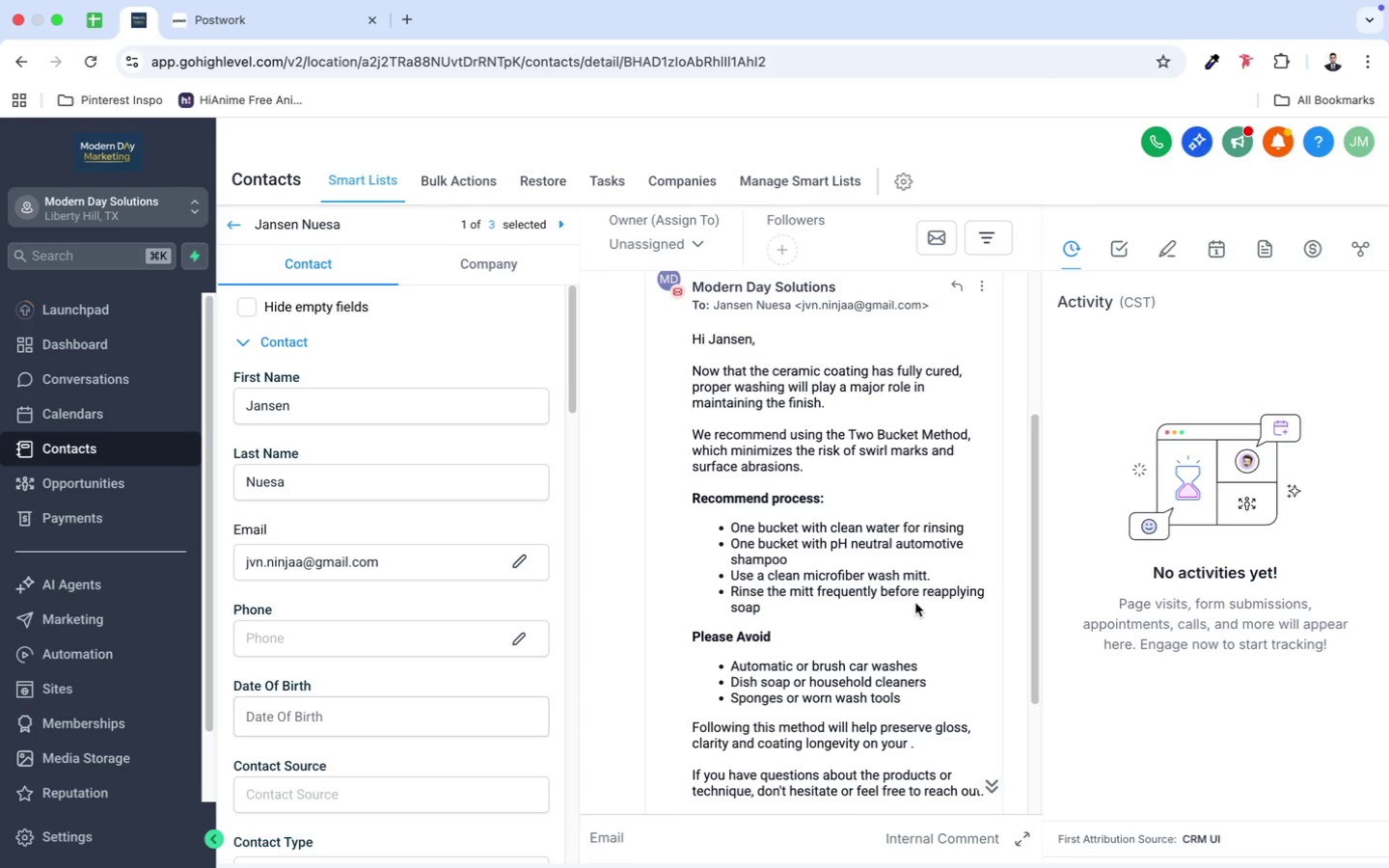 
wait(37.5)
 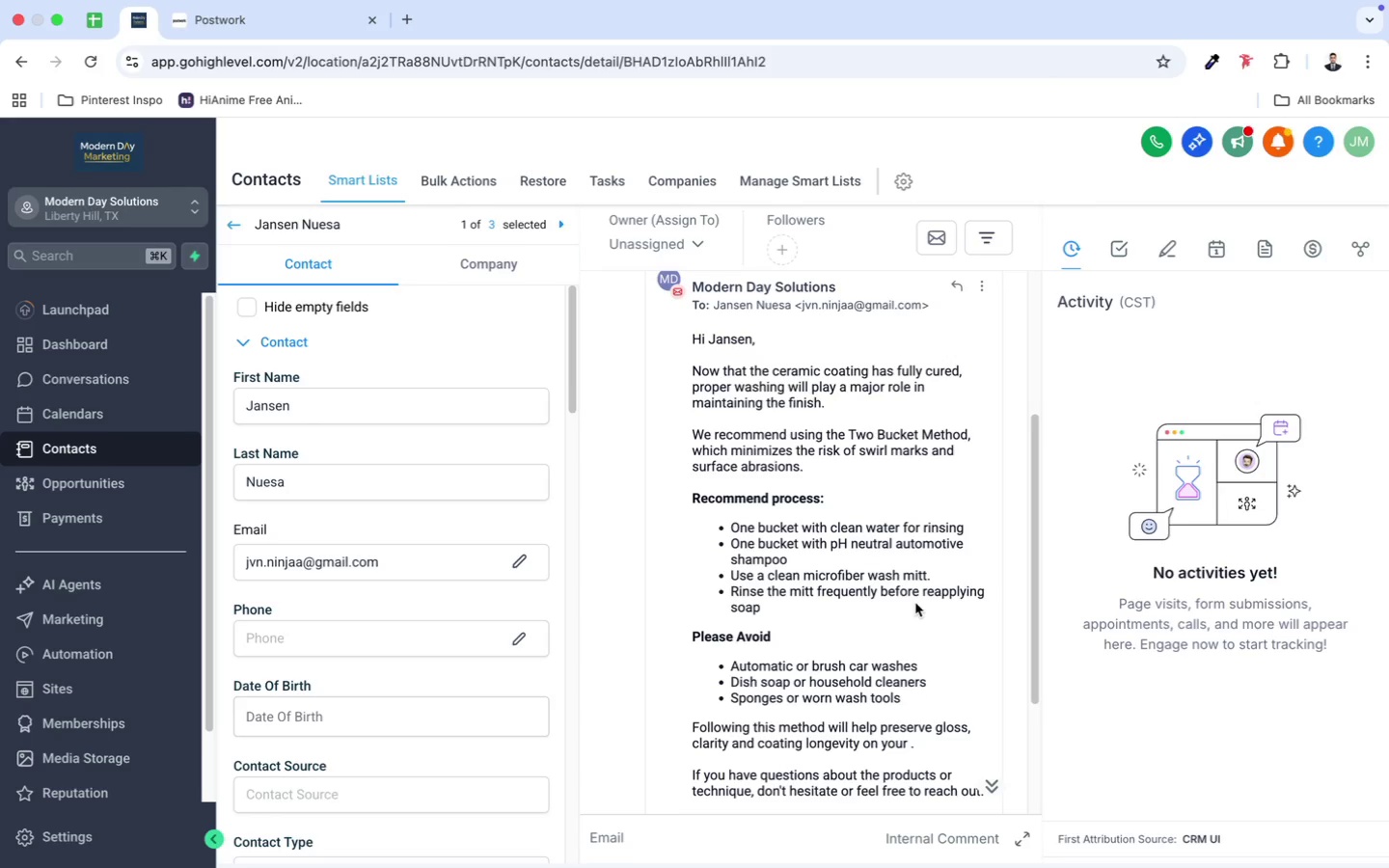 
scroll: coordinate [895, 599], scroll_direction: down, amount: 4.0
 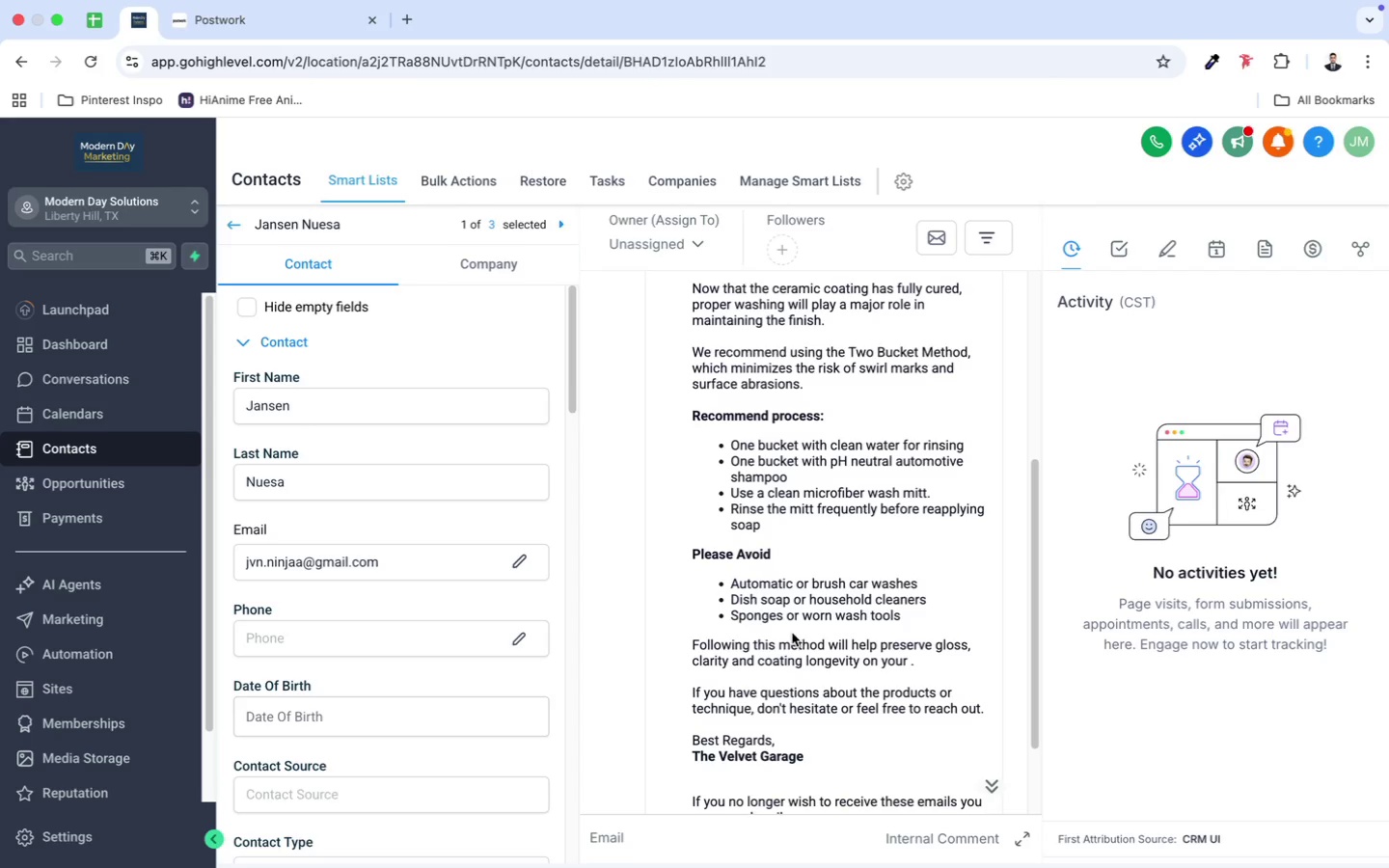 
wait(5.37)
 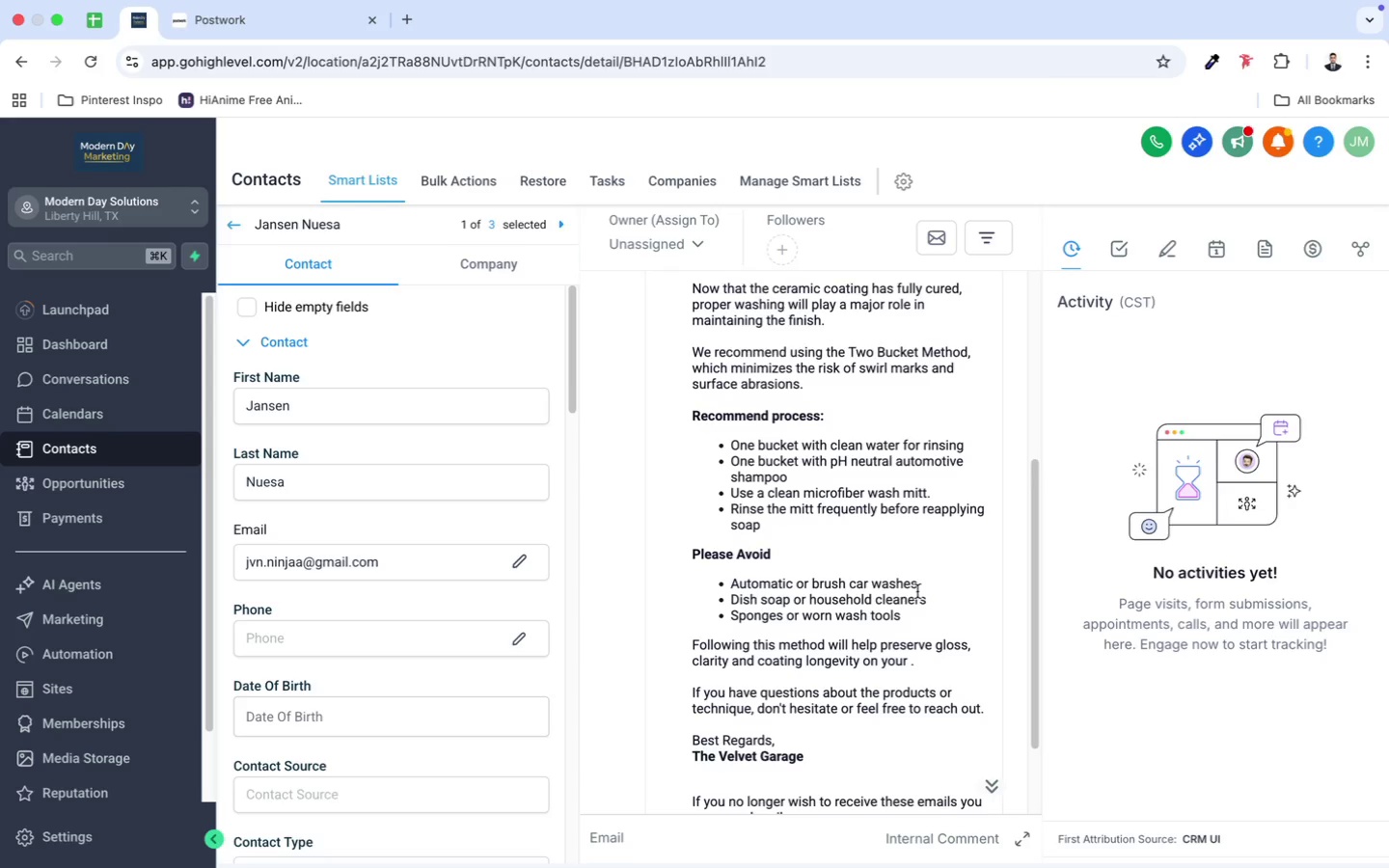 
scroll: coordinate [748, 568], scroll_direction: down, amount: 6.0
 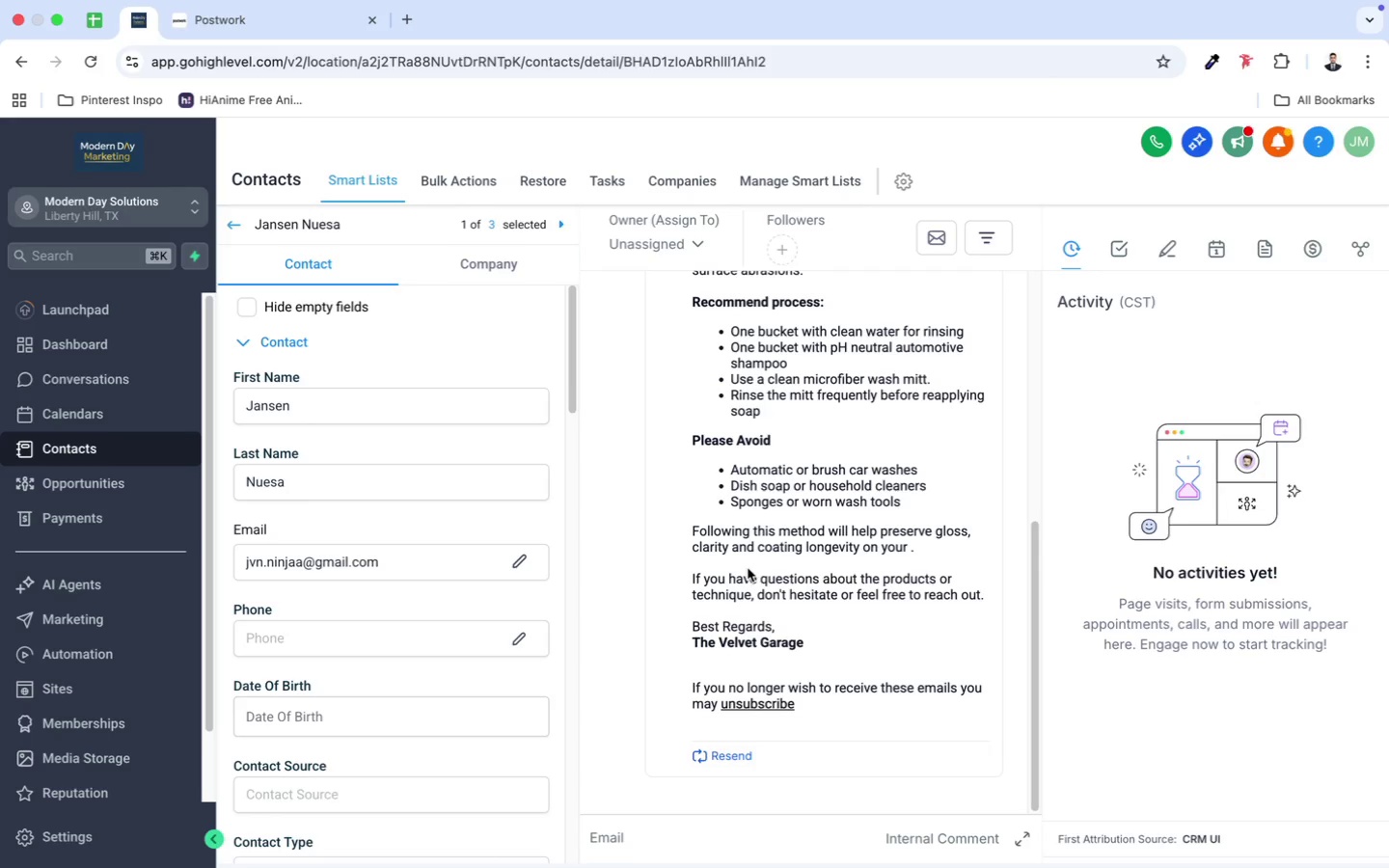 
wait(20.36)
 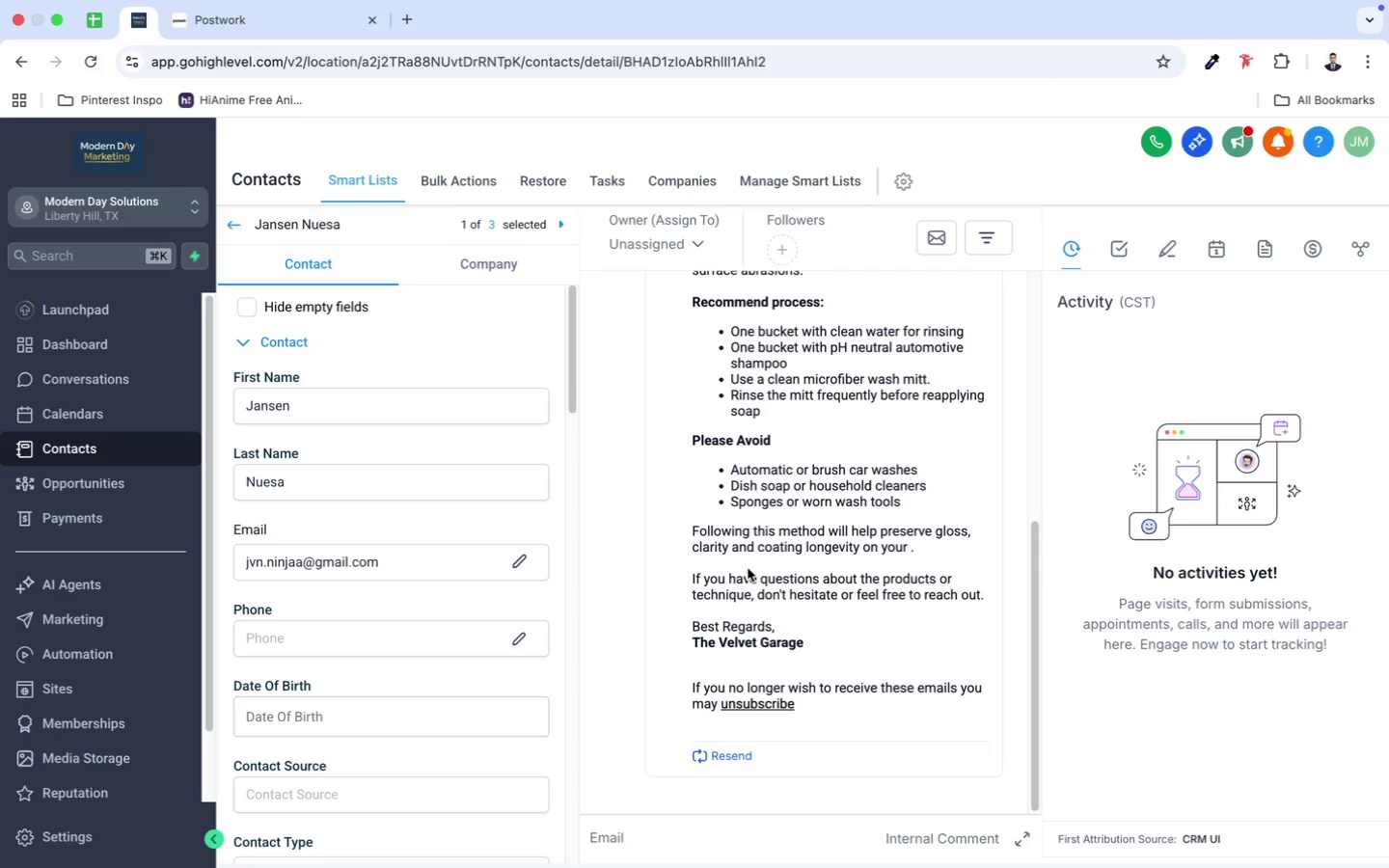 
scroll: coordinate [727, 517], scroll_direction: down, amount: 5.0
 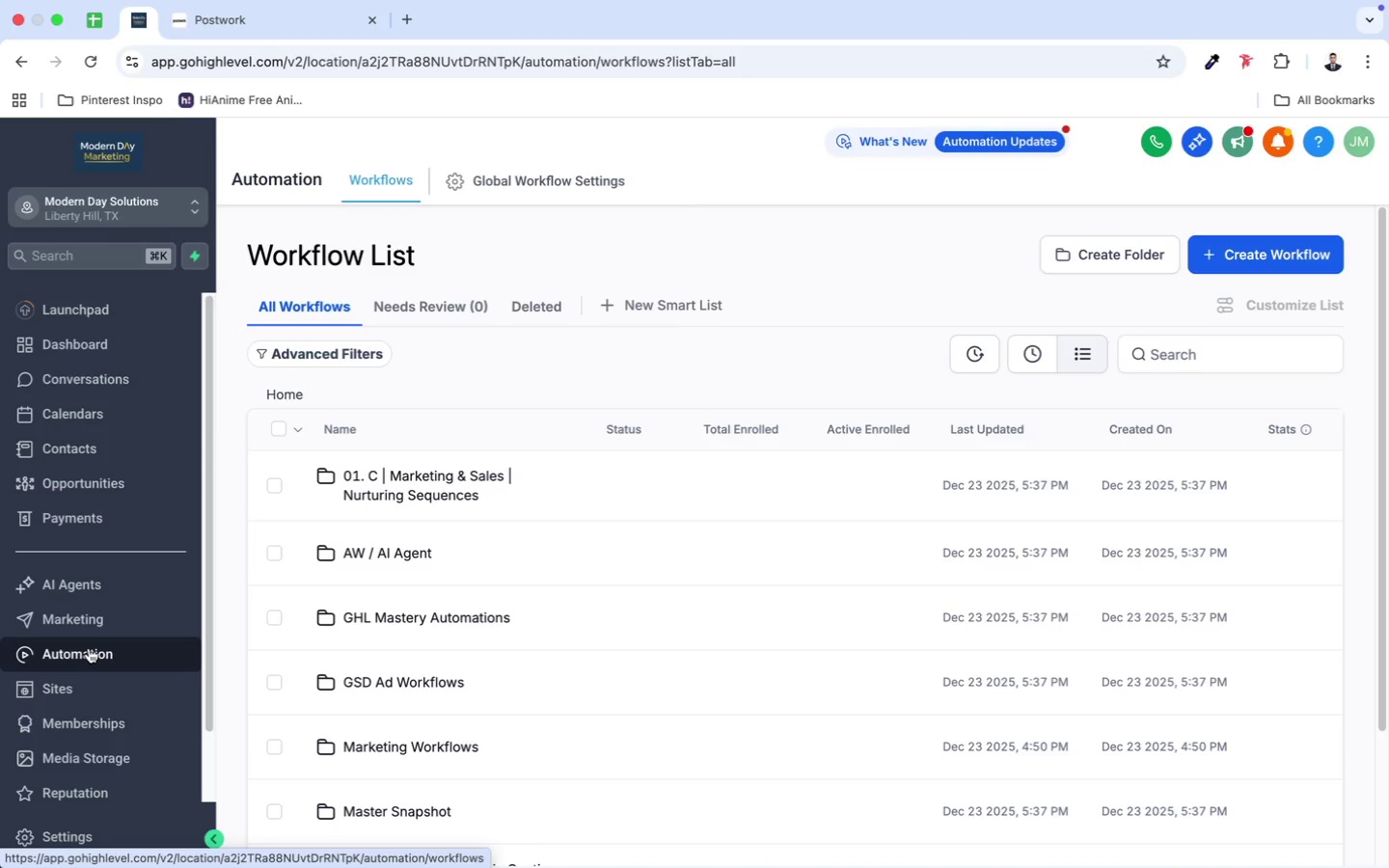 
wait(16.29)
 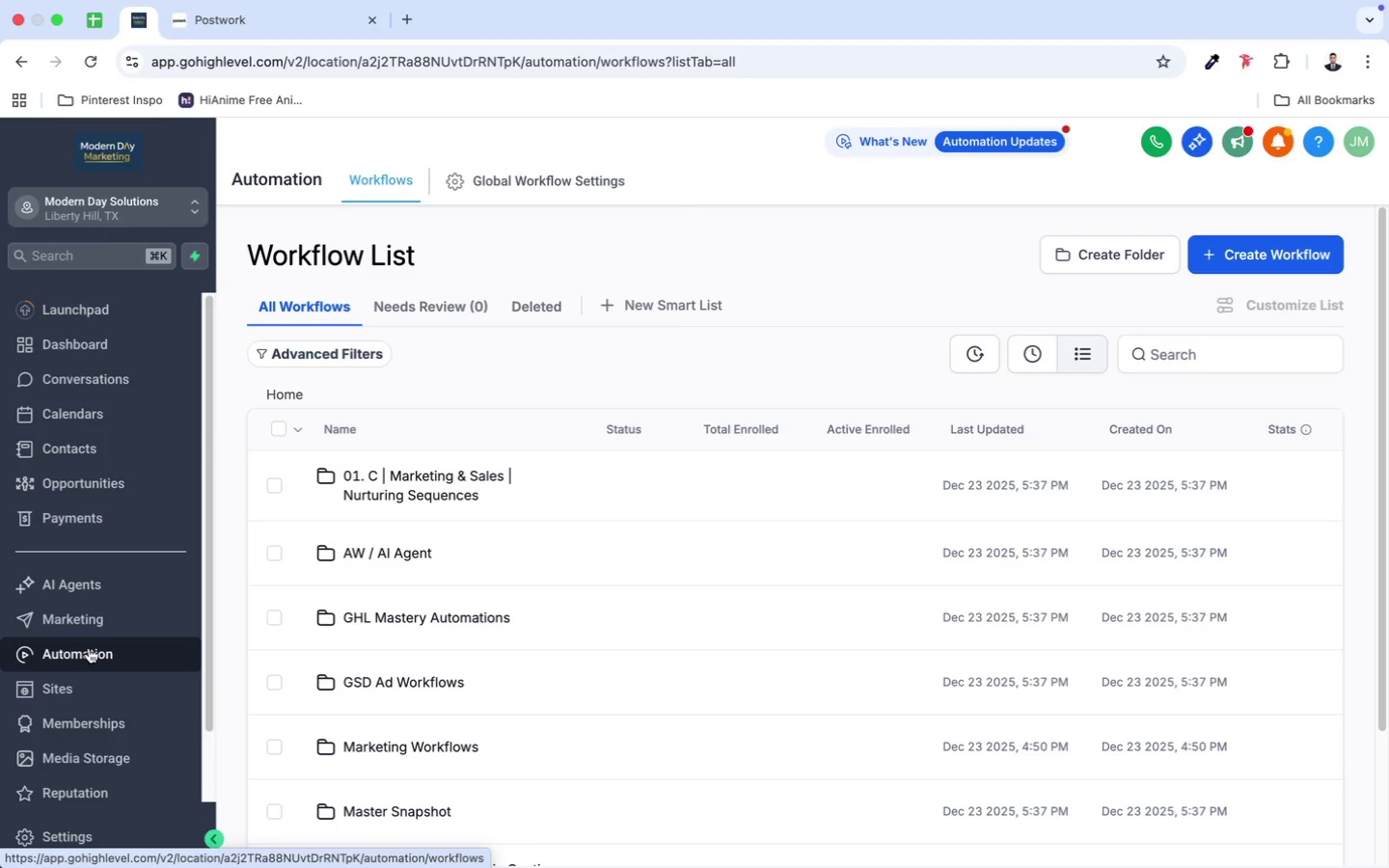 
scroll: coordinate [529, 625], scroll_direction: down, amount: 5.0
 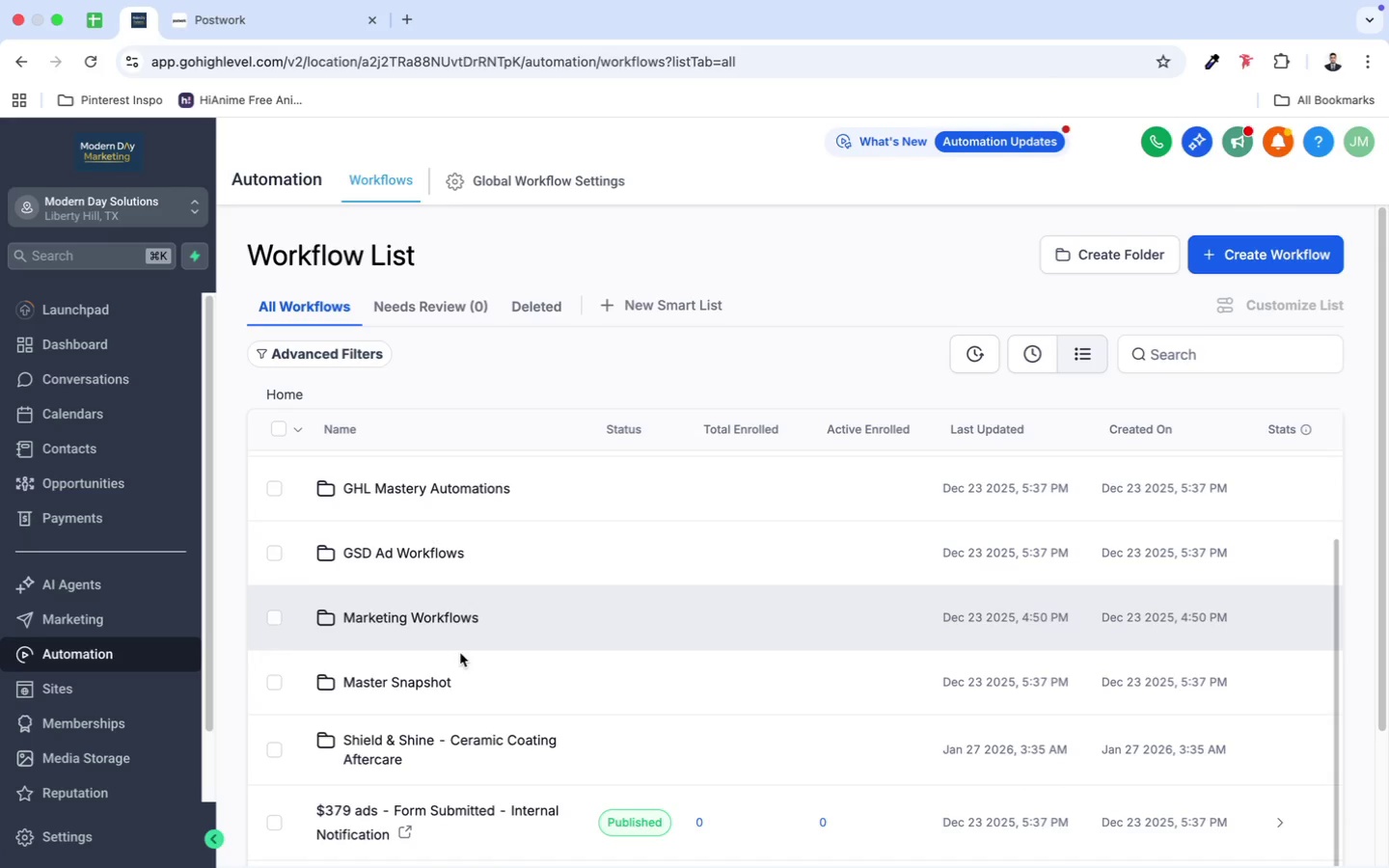 
scroll: coordinate [461, 655], scroll_direction: up, amount: 7.0
 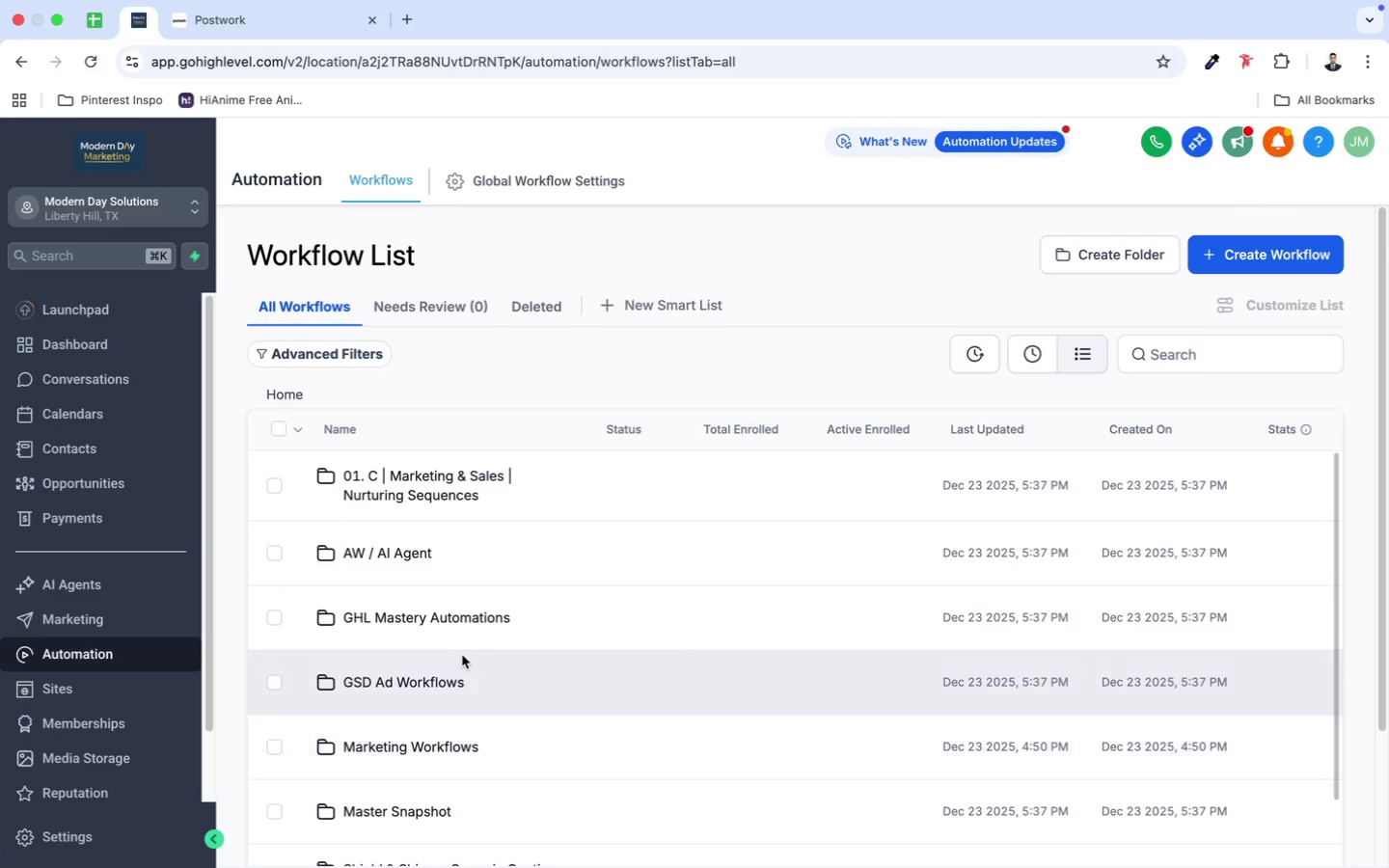 
scroll: coordinate [462, 655], scroll_direction: down, amount: 4.0
 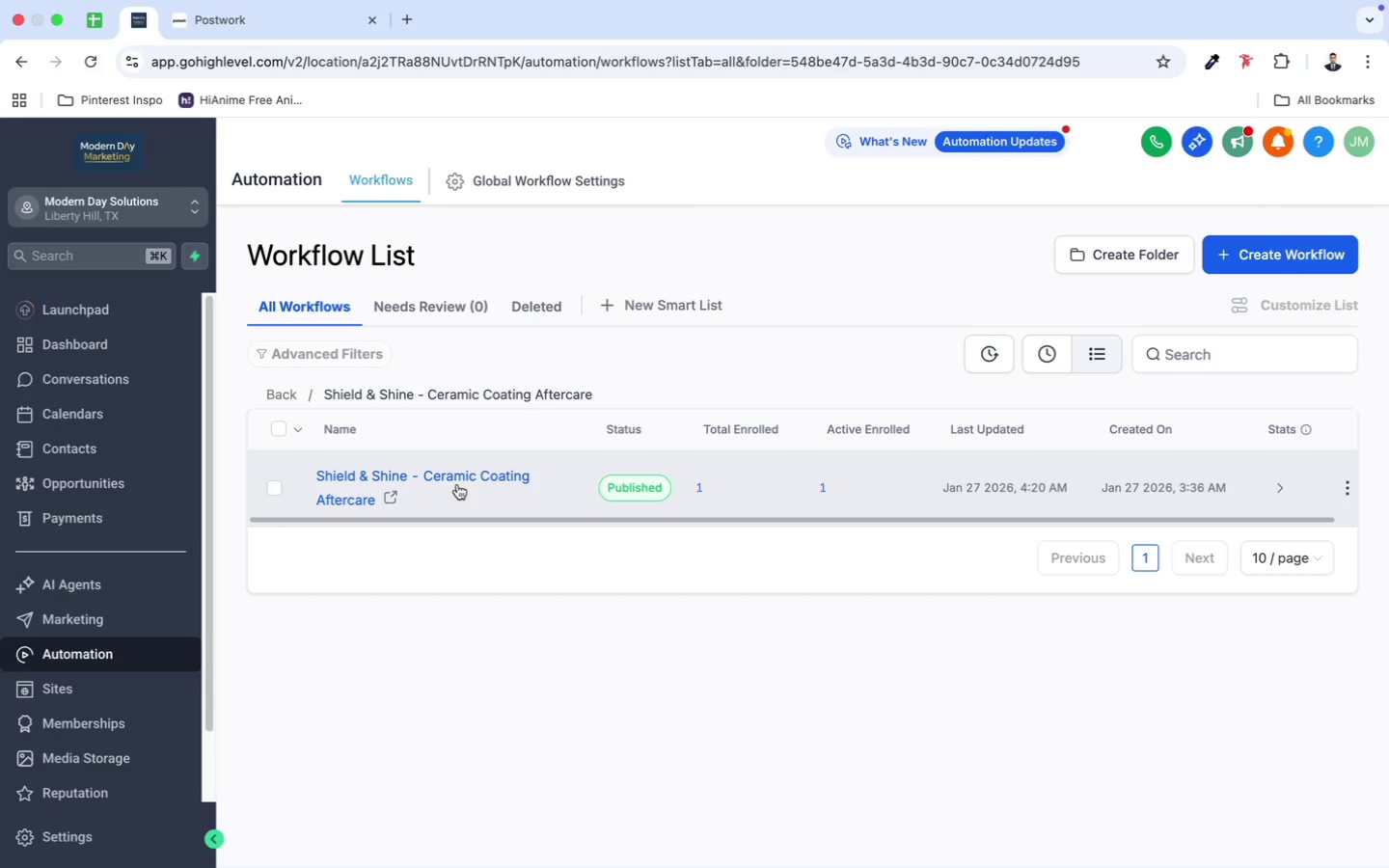 
wait(25.05)
 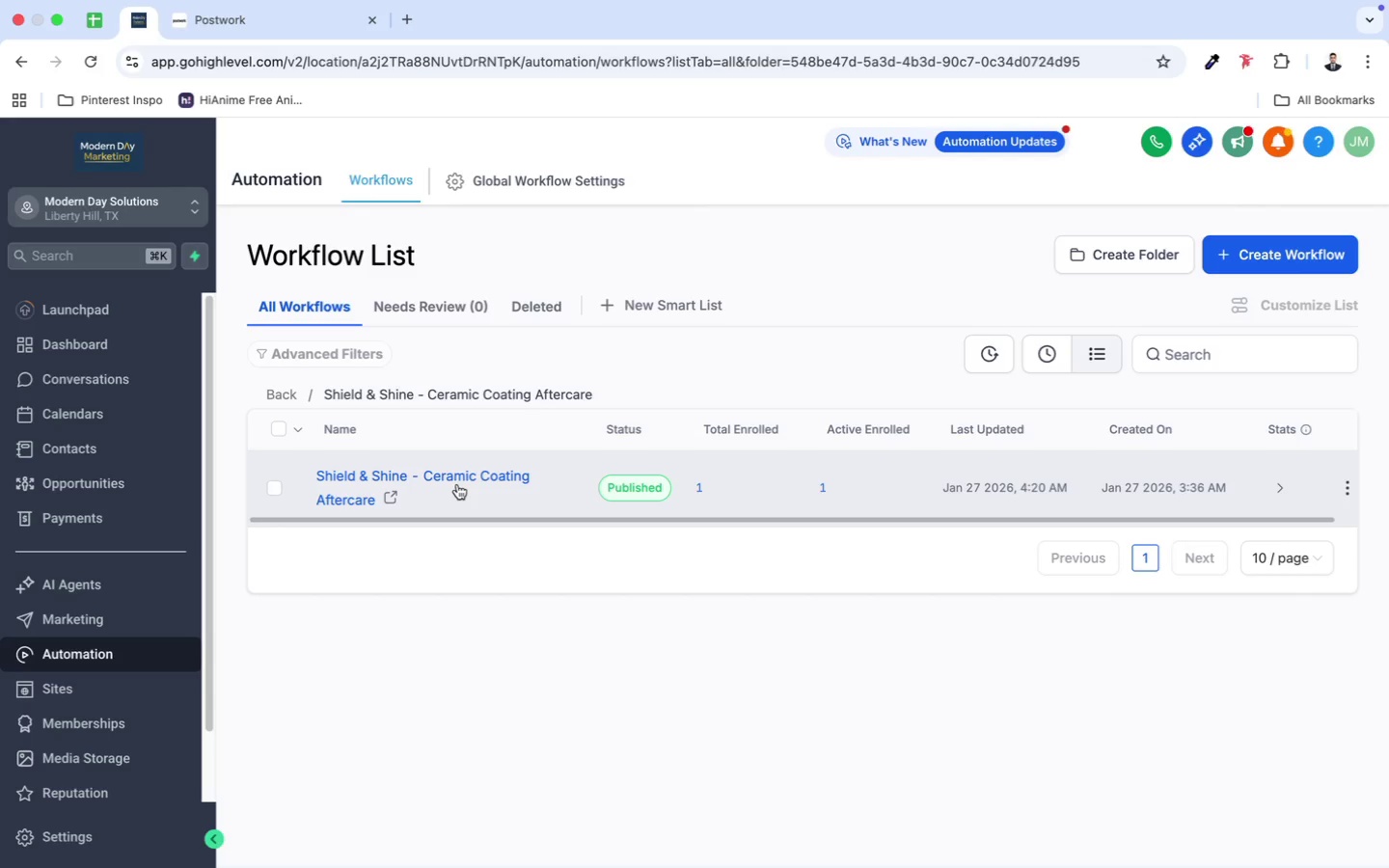 
left_click([466, 475])
 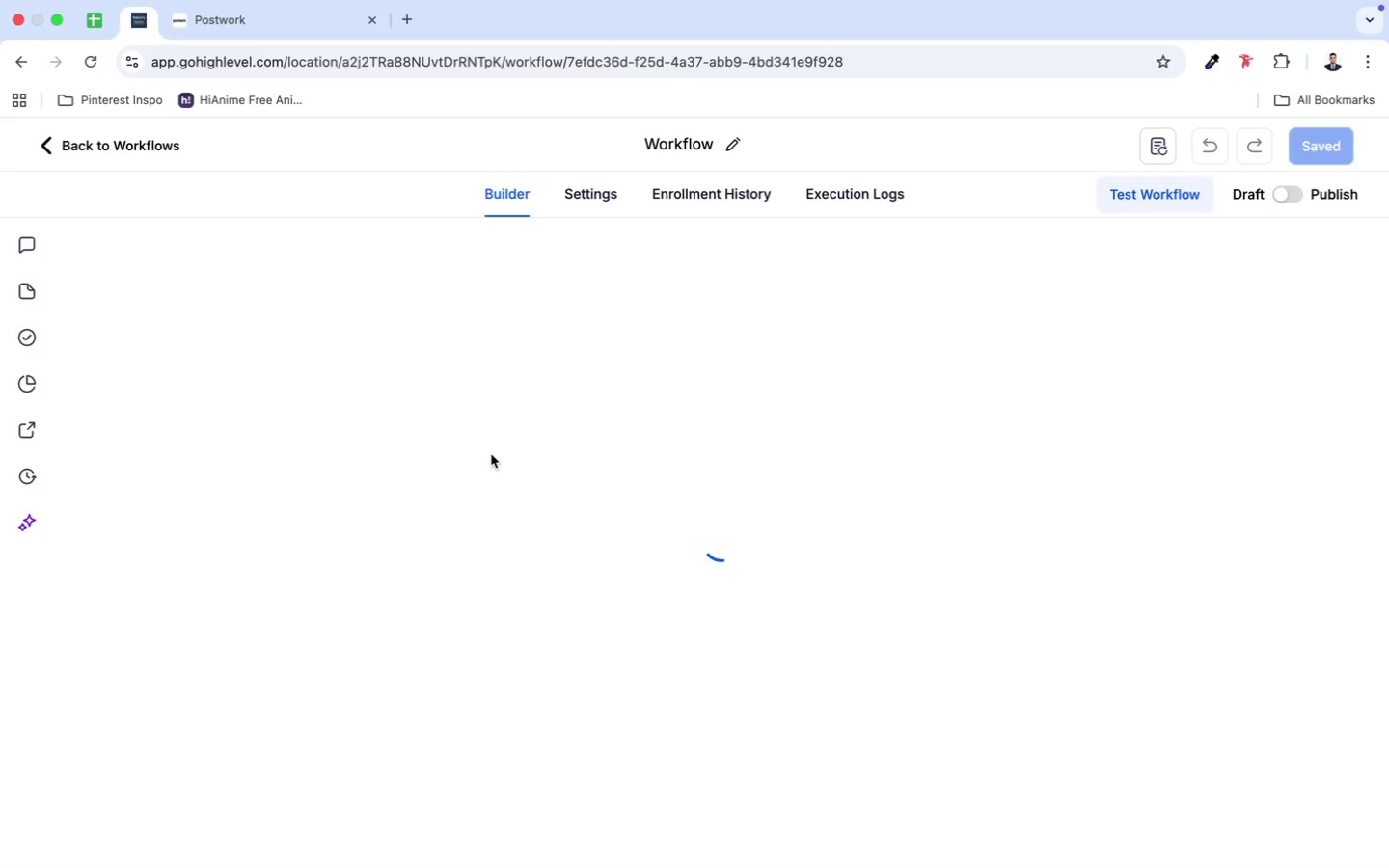 
wait(8.18)
 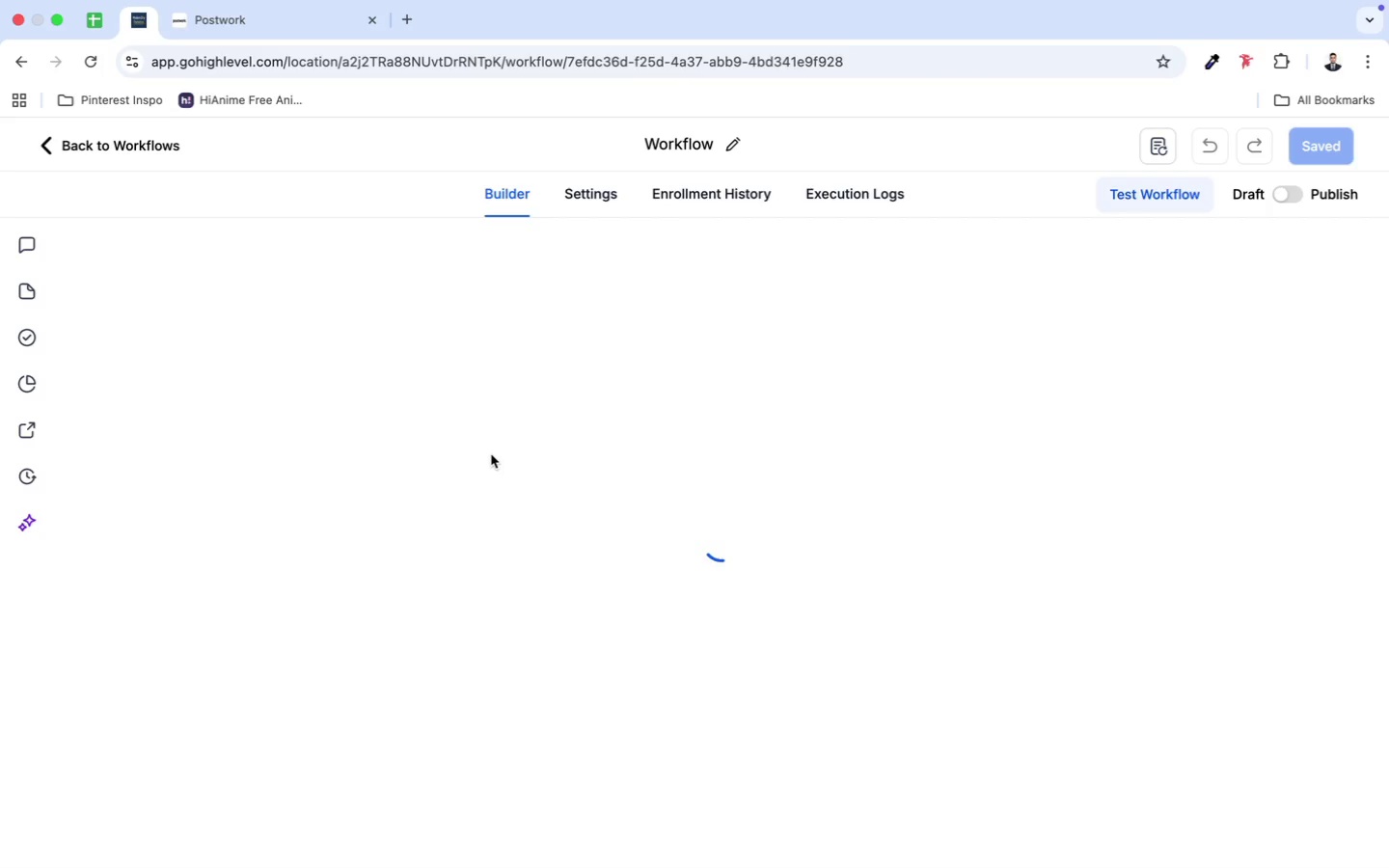 
scroll: coordinate [862, 501], scroll_direction: down, amount: 14.0
 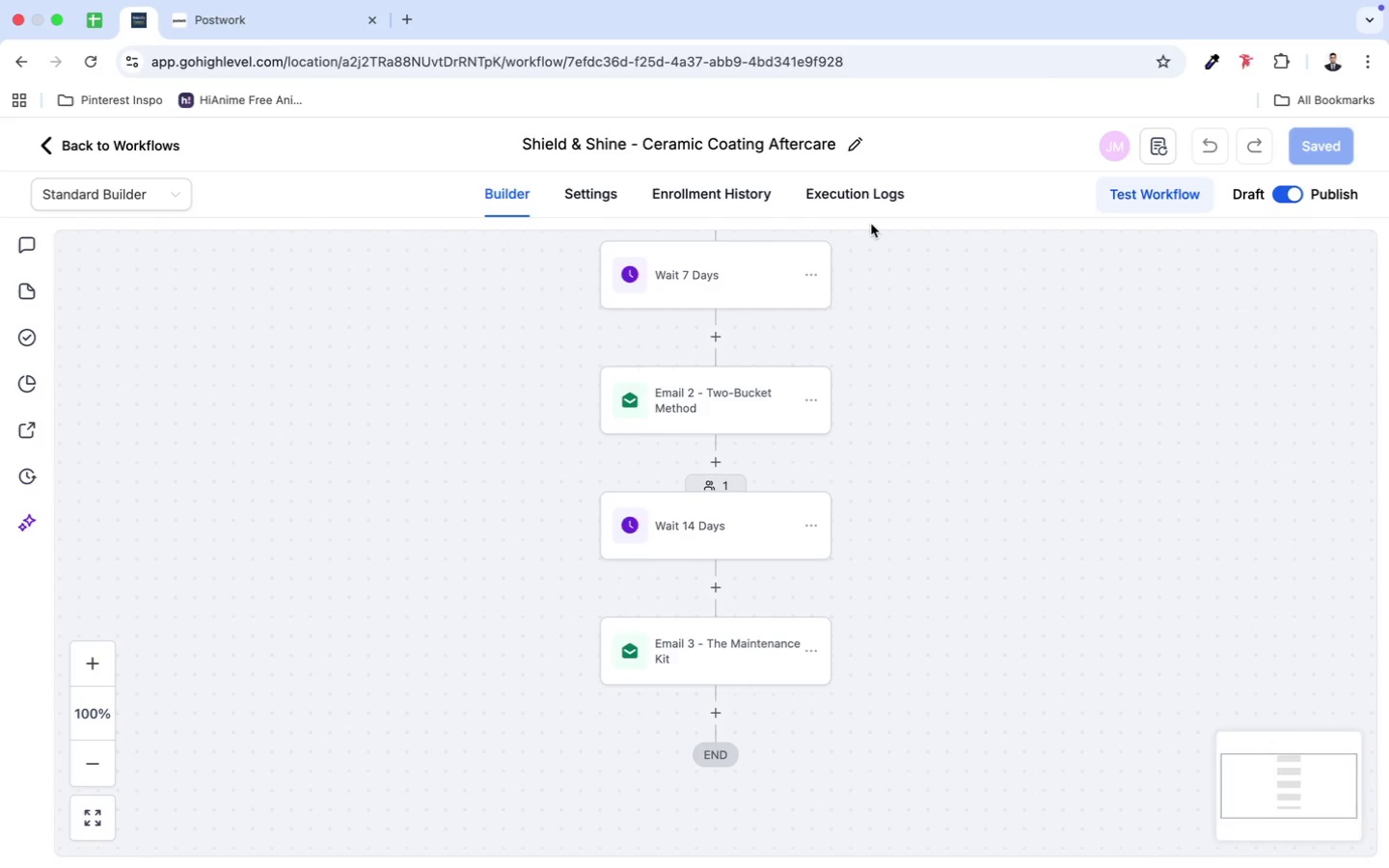 
left_click([832, 196])
 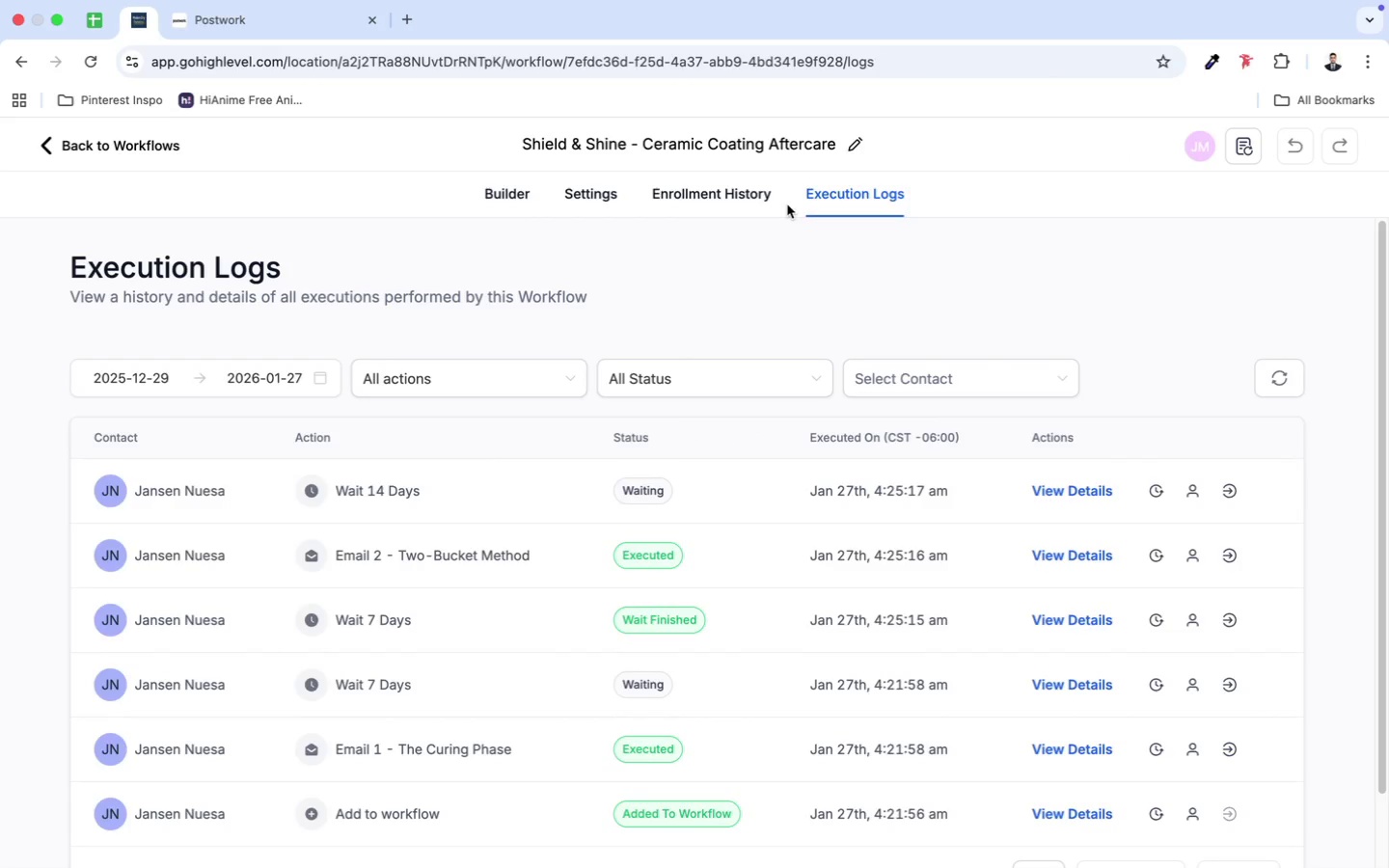 
scroll: coordinate [761, 304], scroll_direction: down, amount: 4.0
 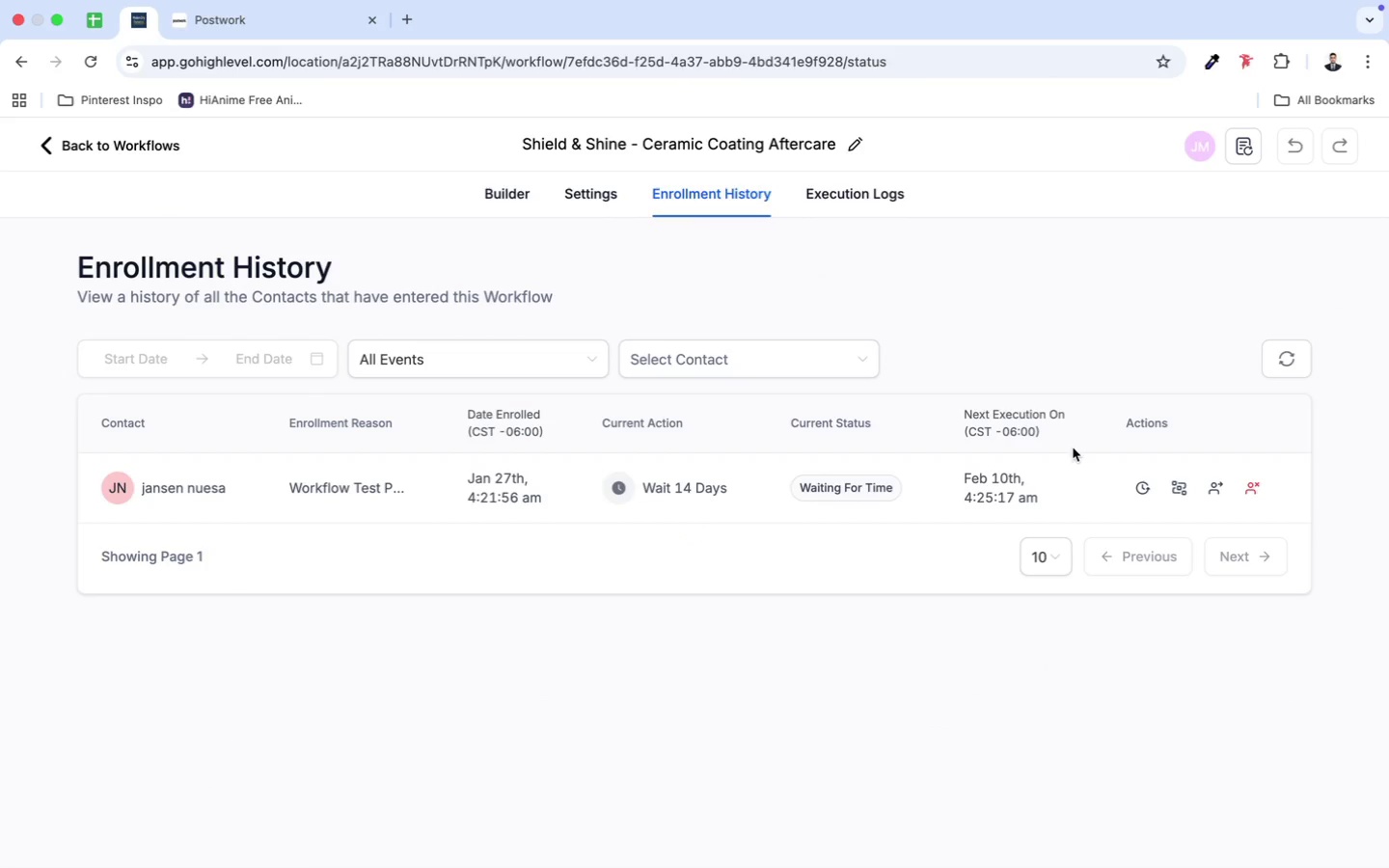 
left_click([1213, 481])
 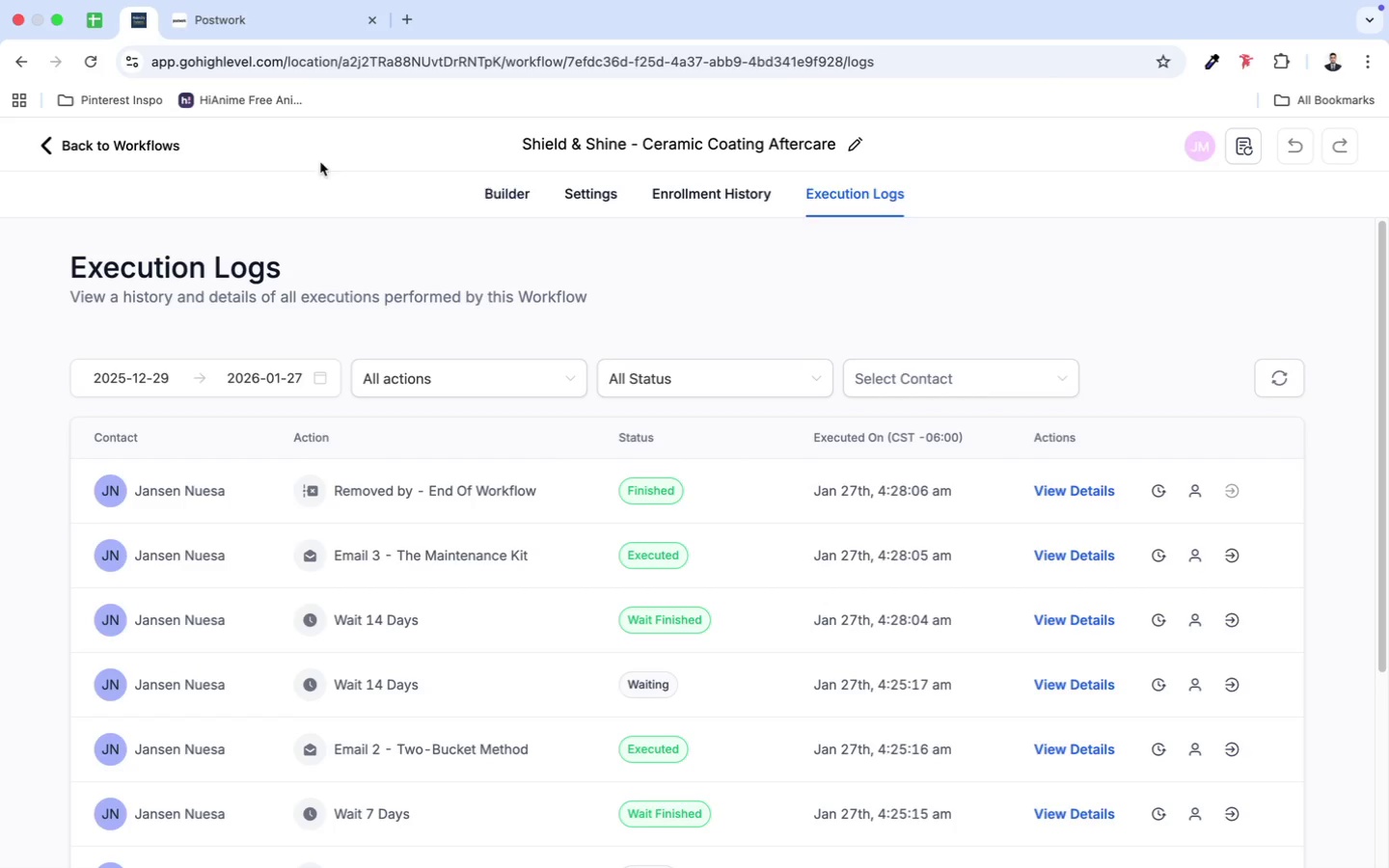 
wait(24.78)
 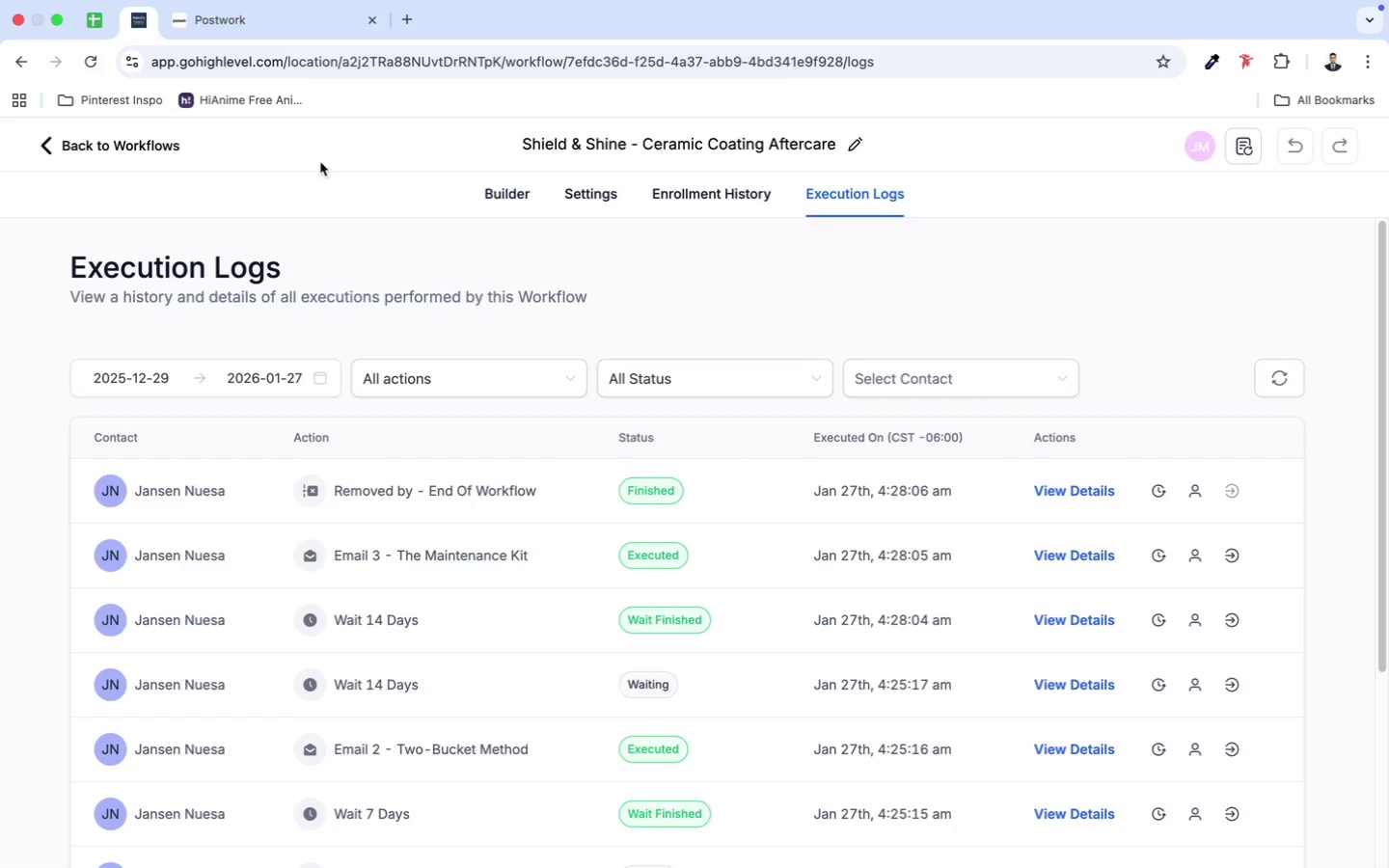 
left_click([85, 441])
 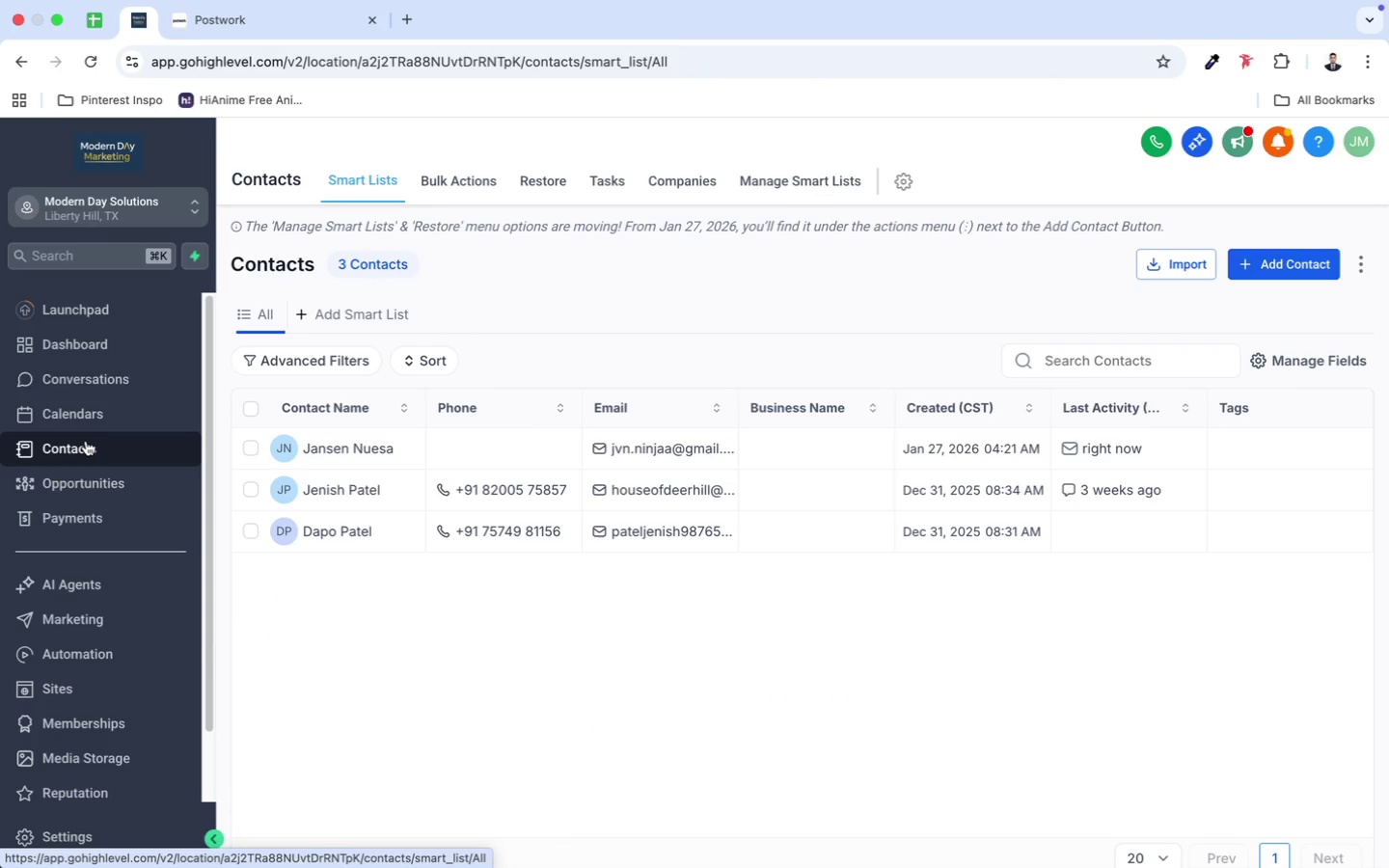 
wait(6.5)
 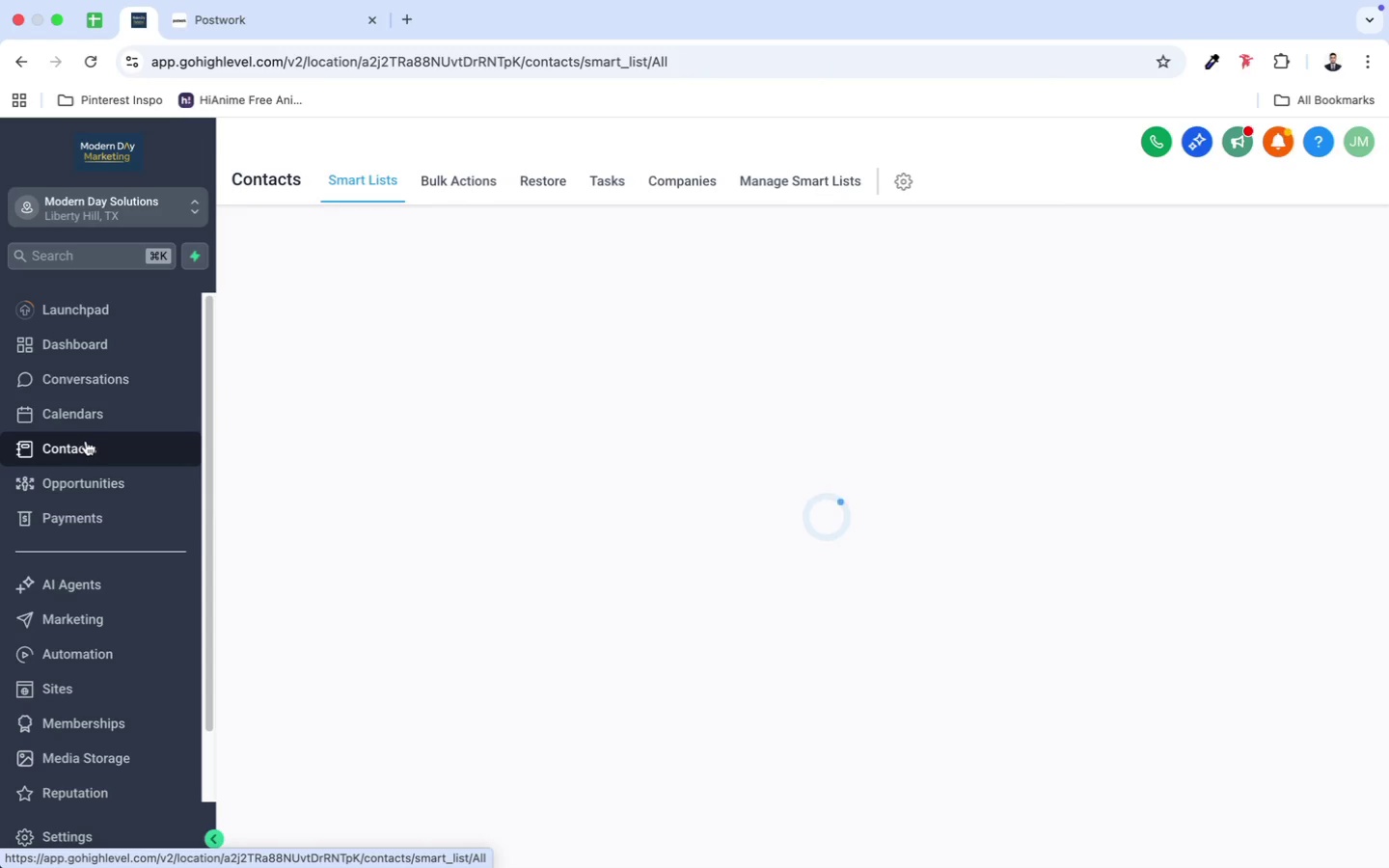 
left_click([335, 448])
 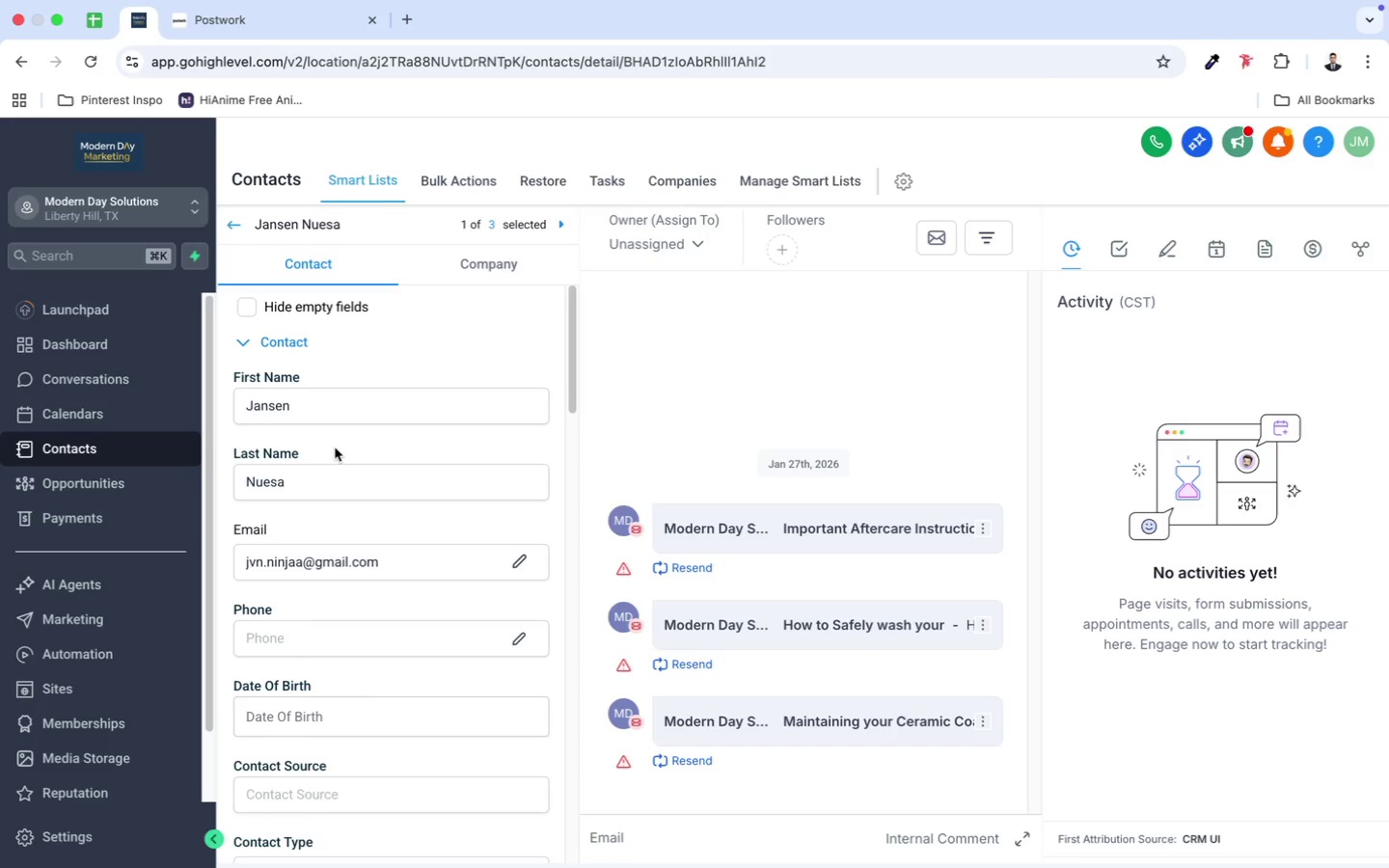 
wait(7.7)
 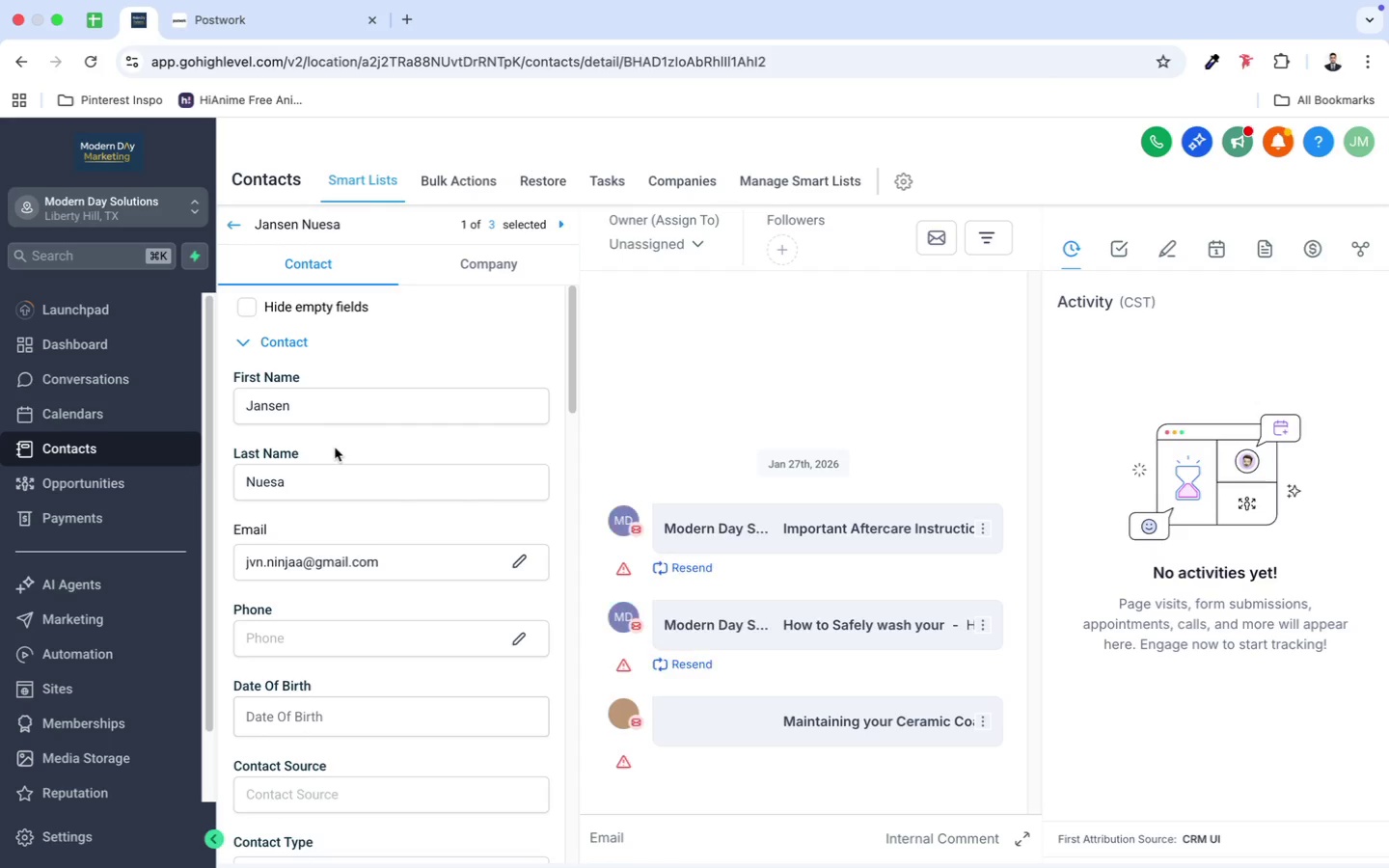 
left_click([780, 717])
 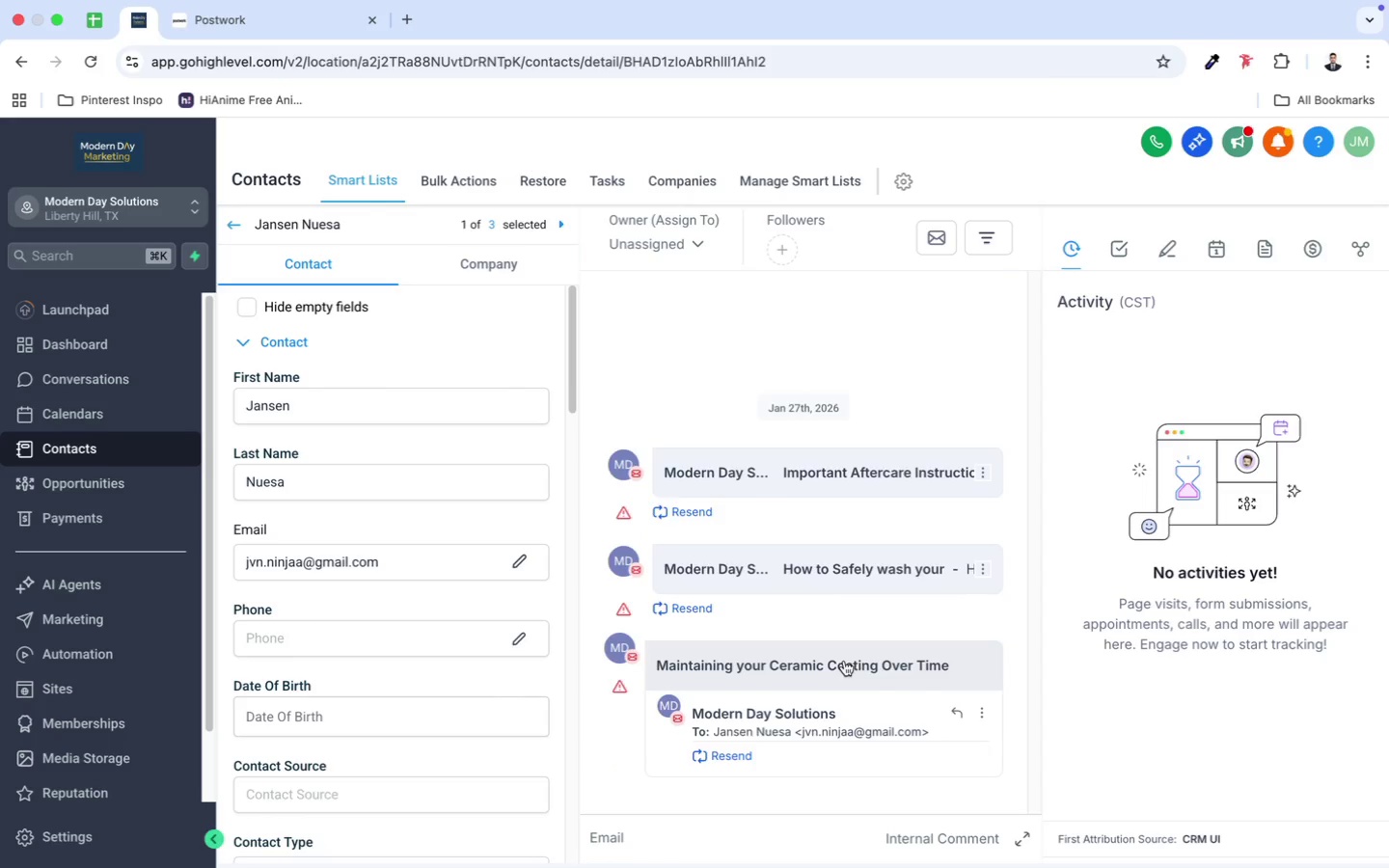 
scroll: coordinate [885, 662], scroll_direction: down, amount: 7.0
 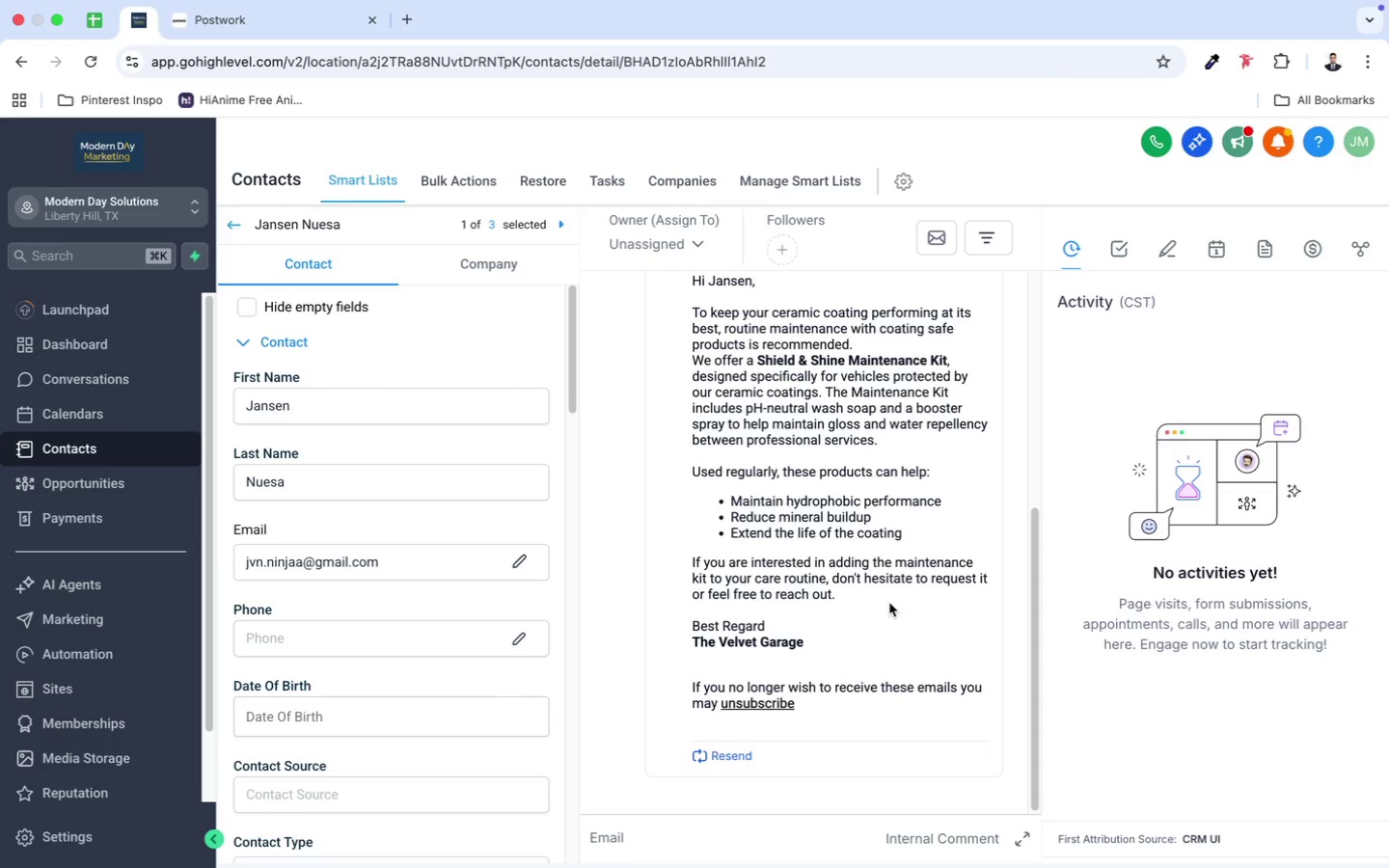 
scroll: coordinate [889, 604], scroll_direction: up, amount: 6.0
 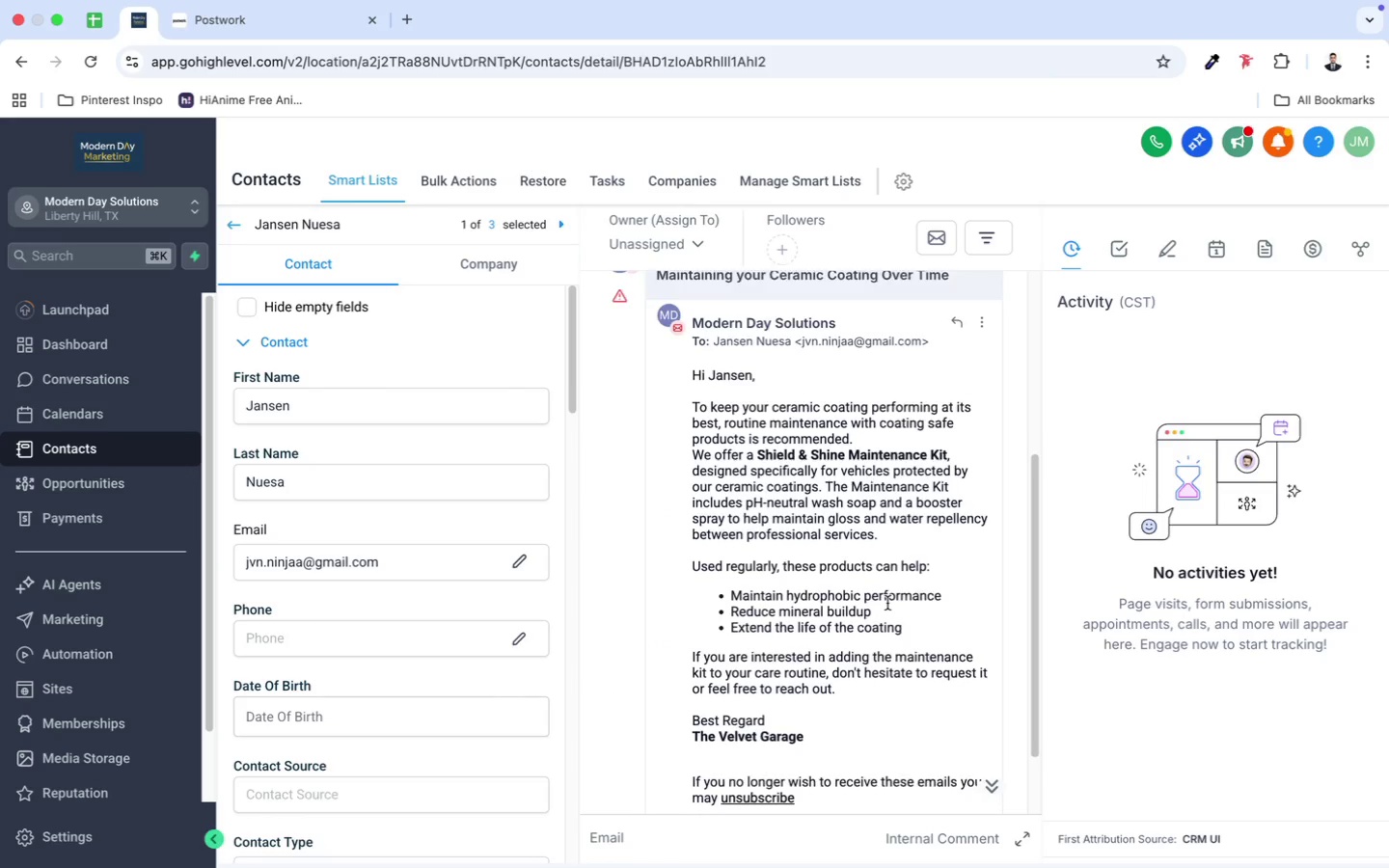 
scroll: coordinate [887, 603], scroll_direction: down, amount: 2.0
 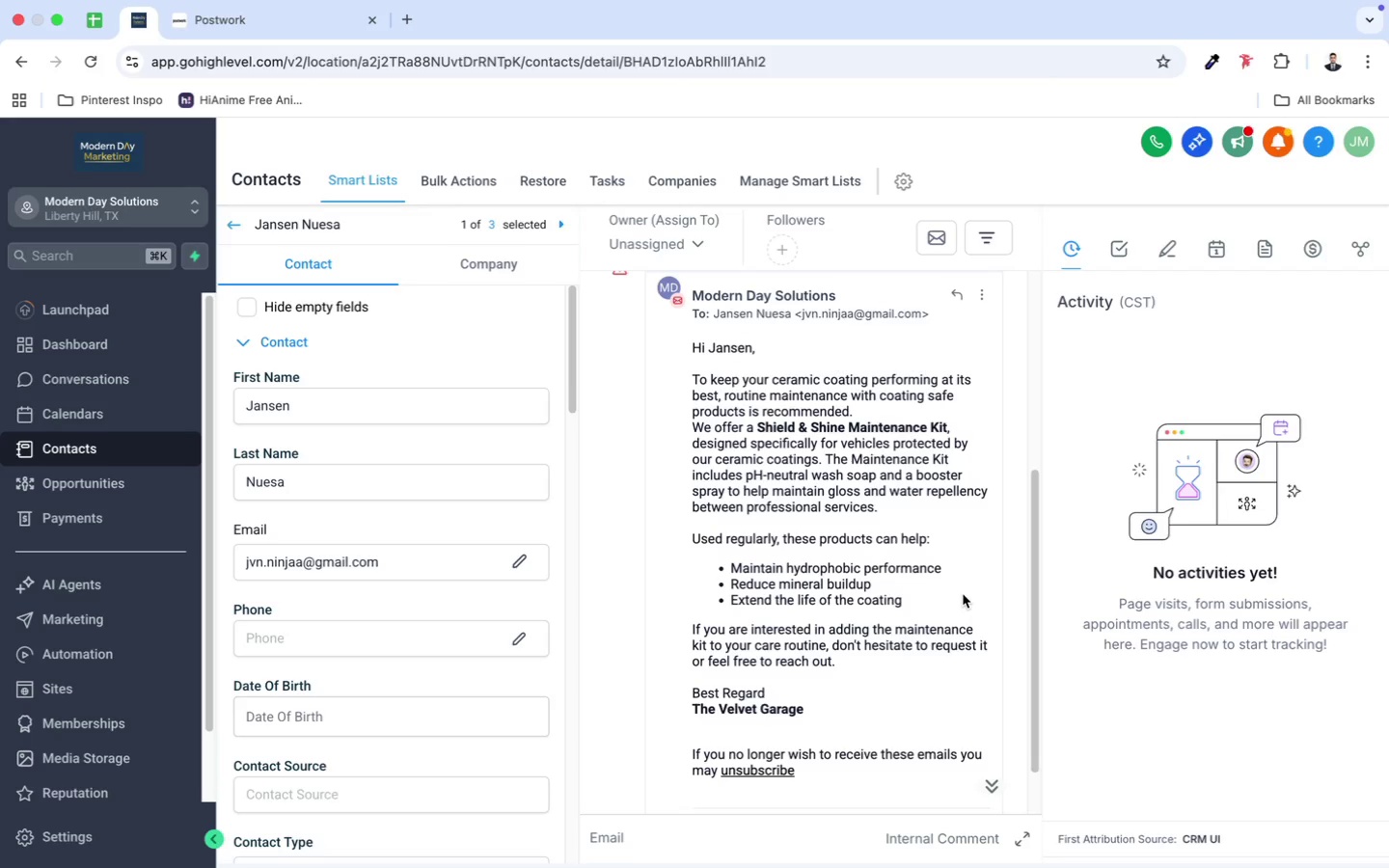 
wait(27.26)
 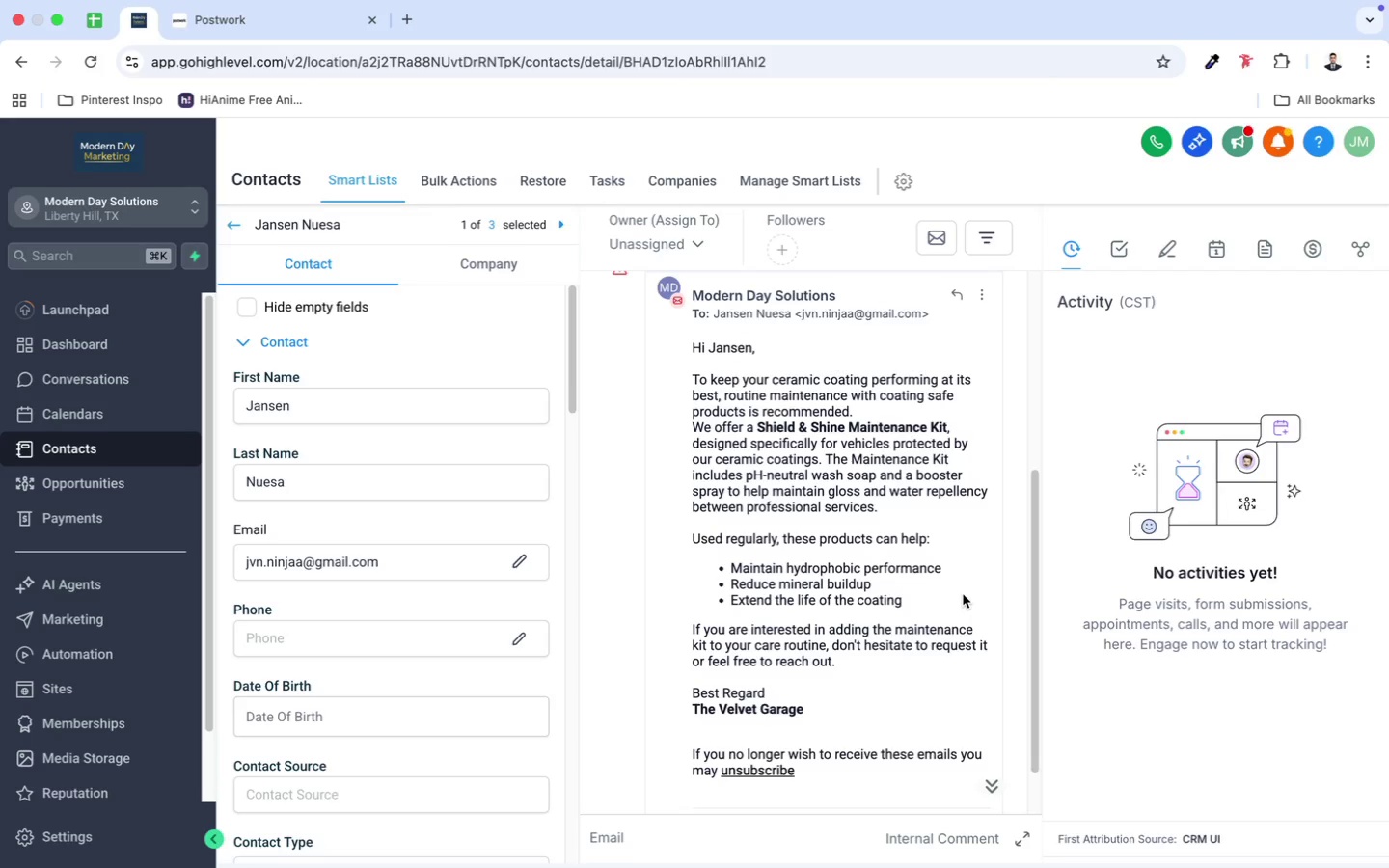 
left_click([748, 827])